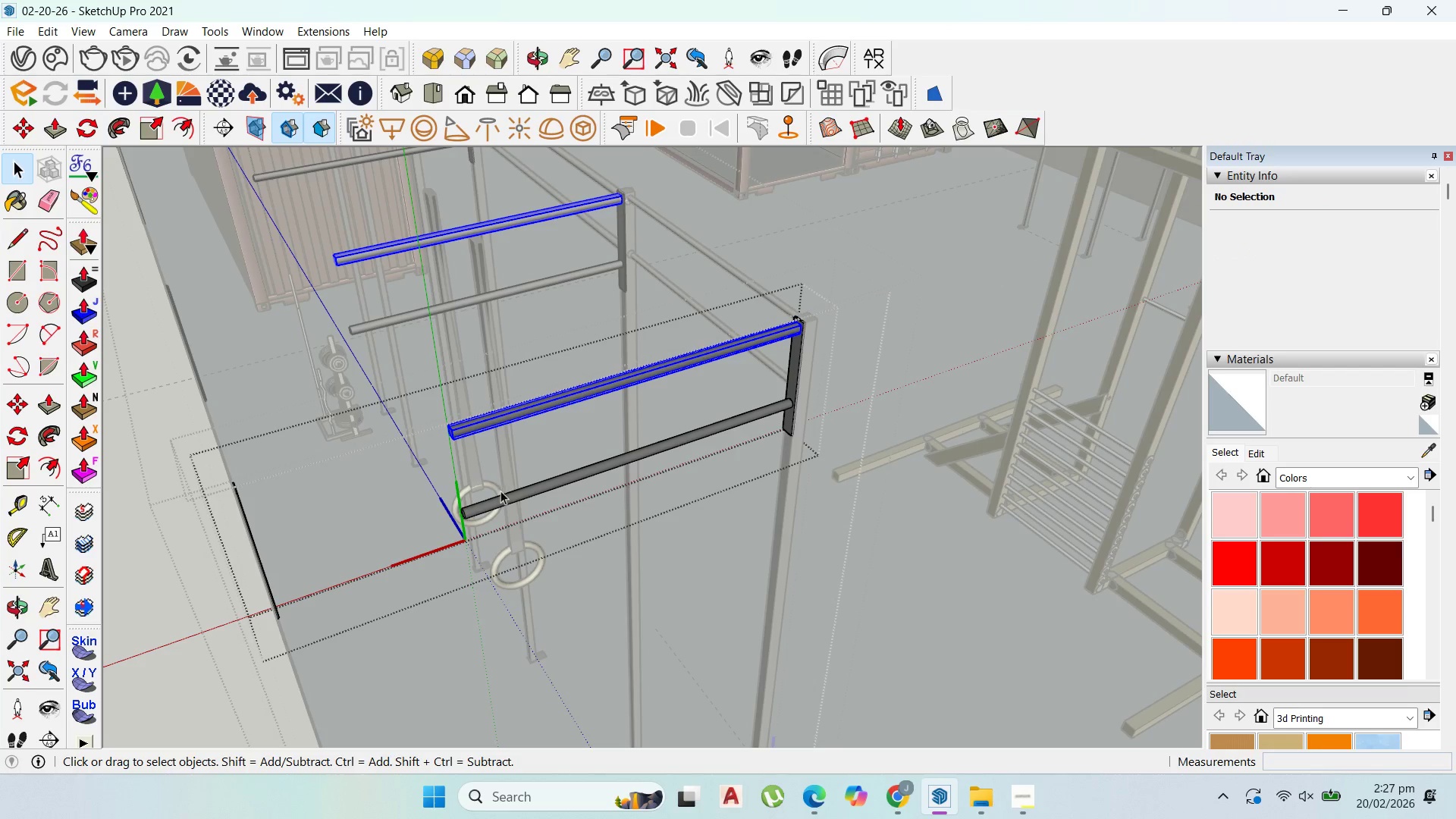 
hold_key(key=ShiftLeft, duration=0.78)
left_click([505, 501])
 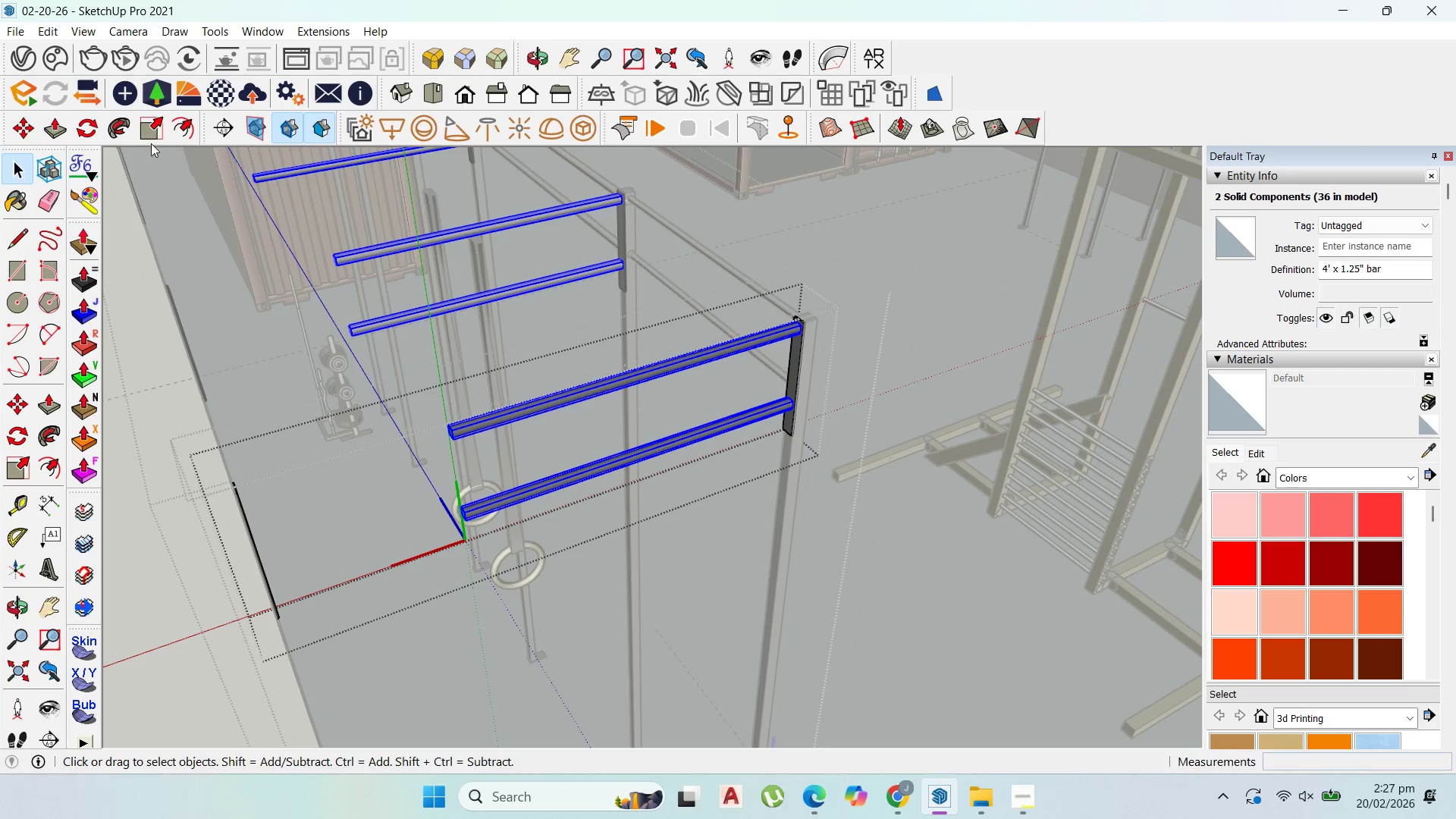 
left_click([149, 128])
 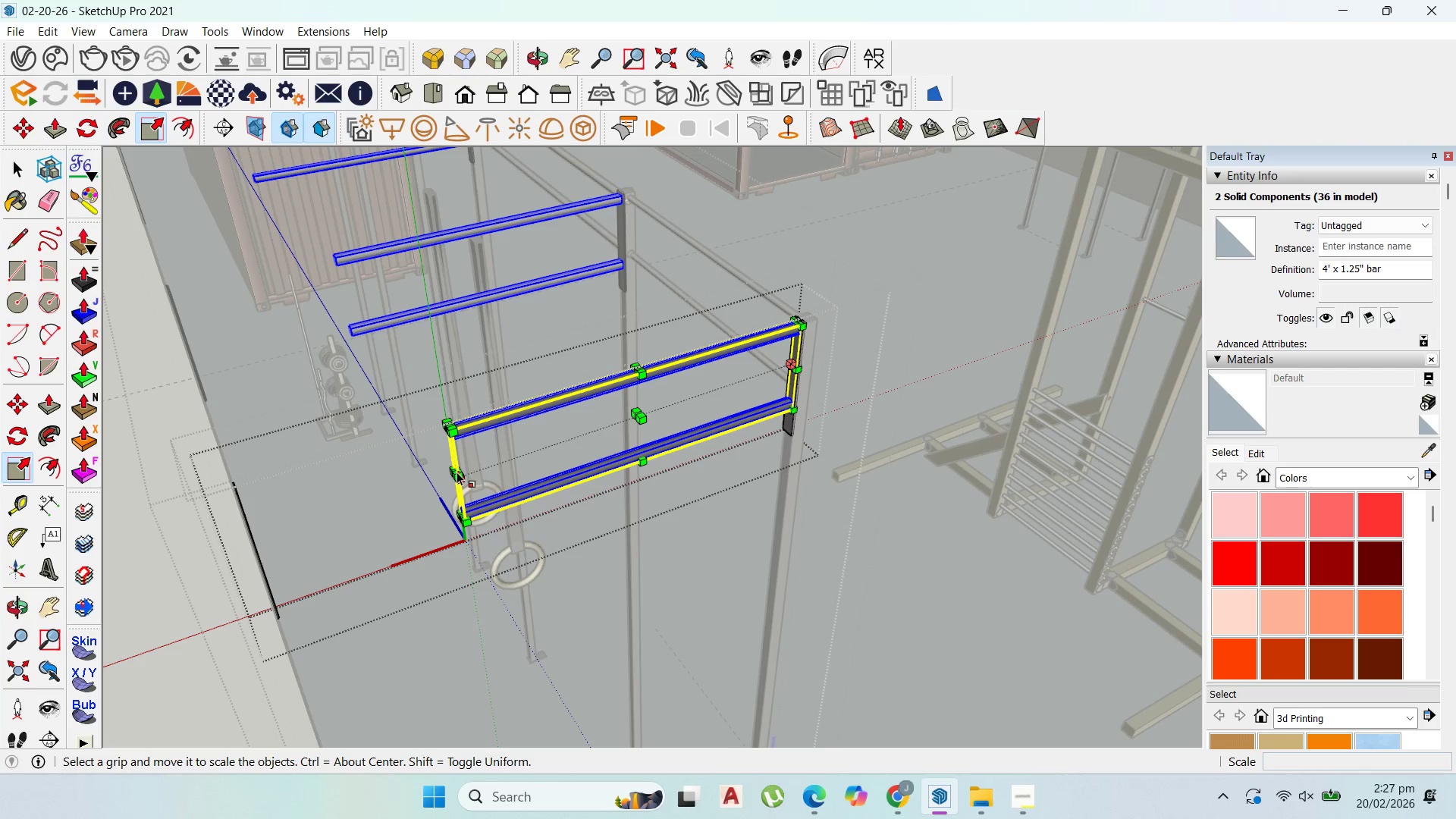 
left_click([455, 468])
 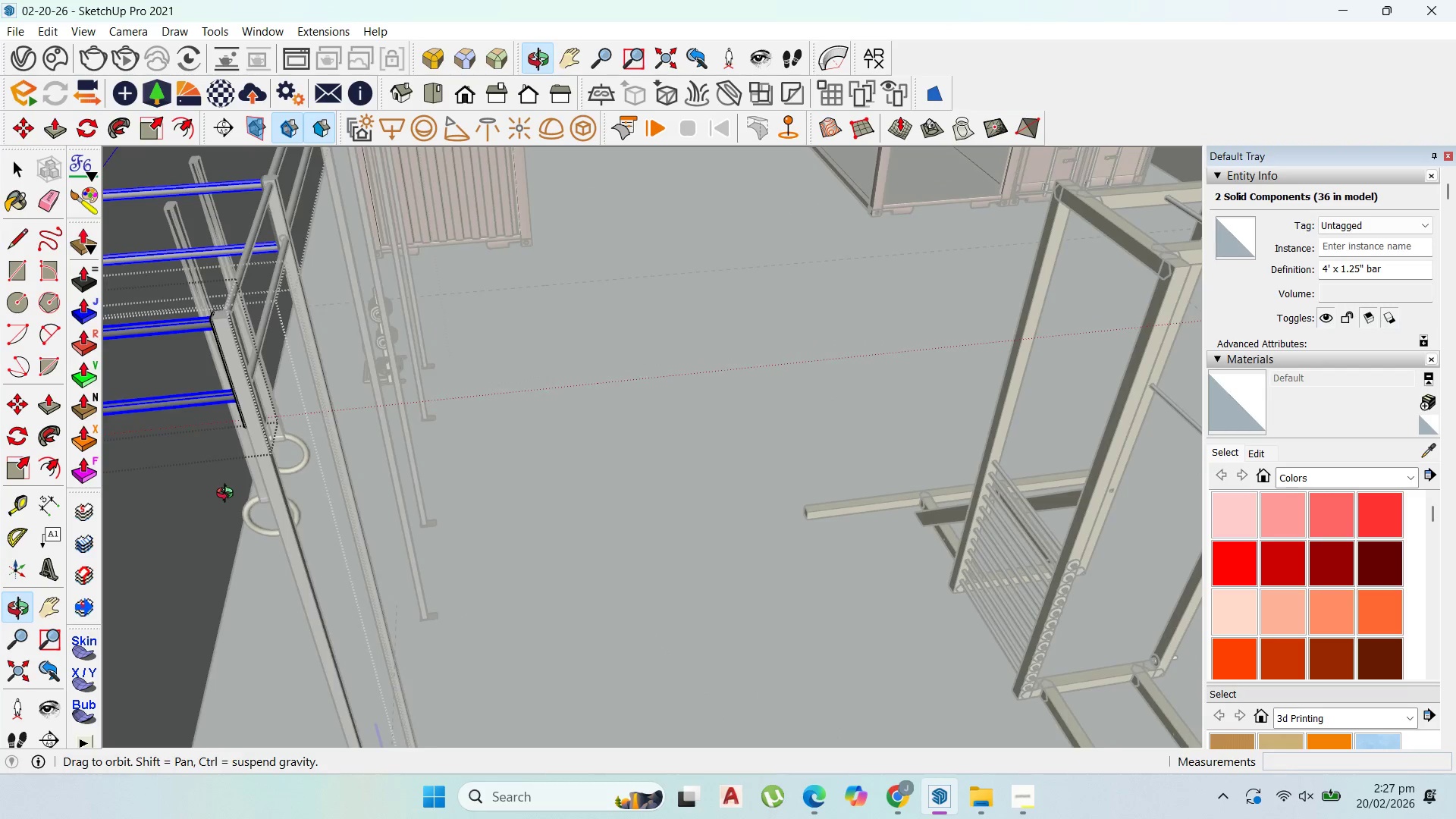 
left_click([268, 431])
 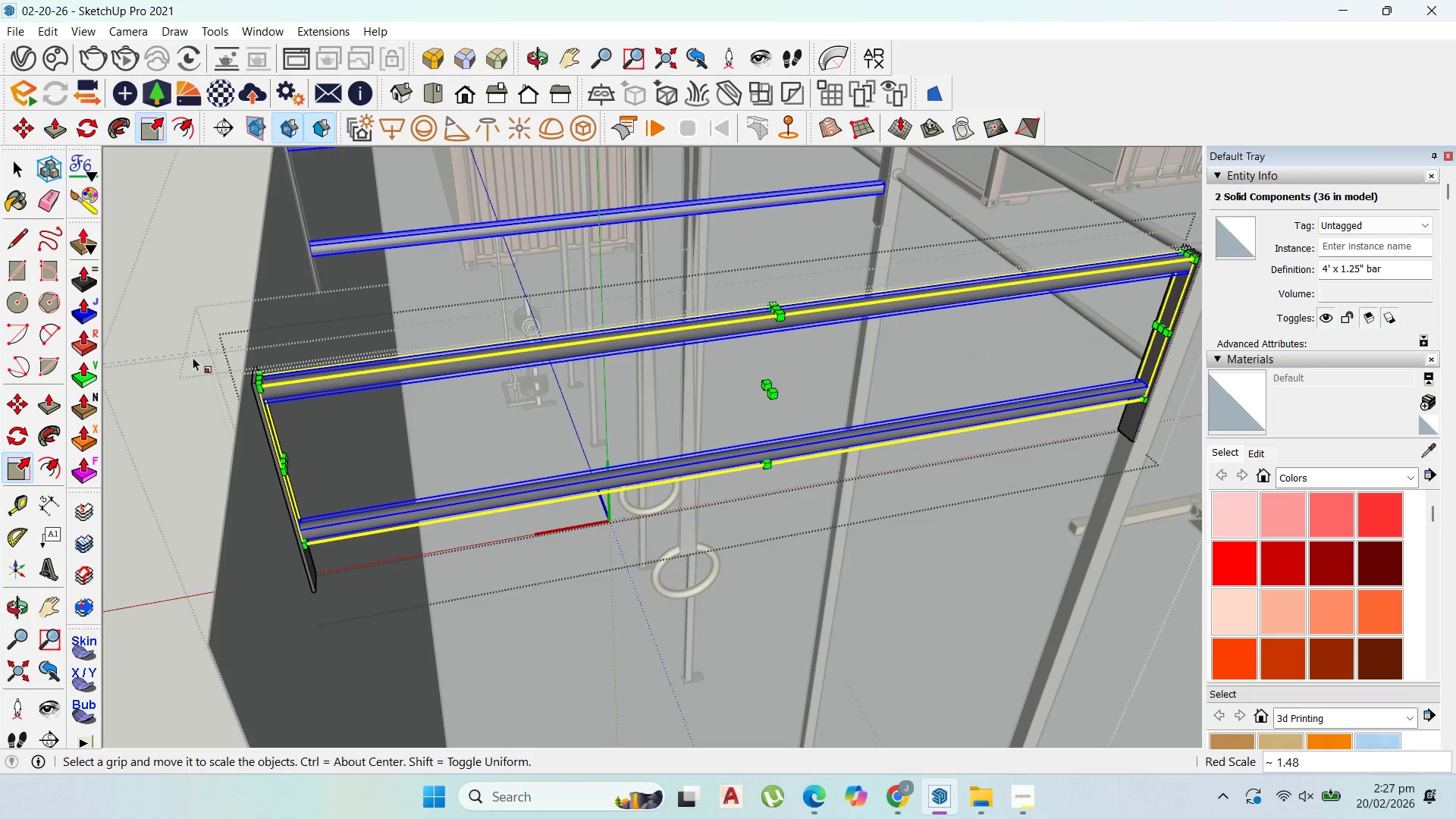 
scroll: coordinate [268, 431], scroll_direction: up, amount: 15.0
 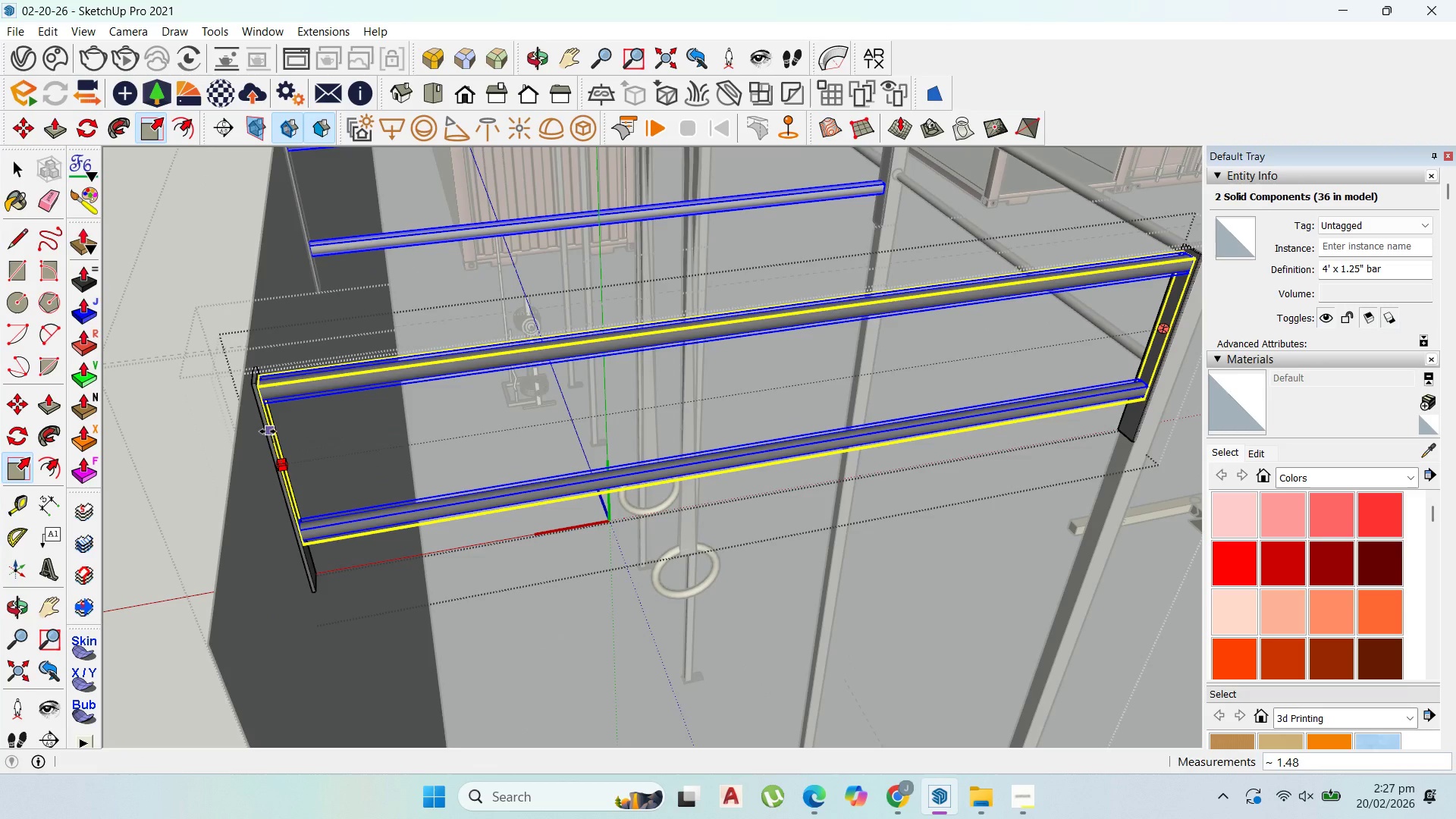 
scroll: coordinate [161, 334], scroll_direction: down, amount: 4.0
 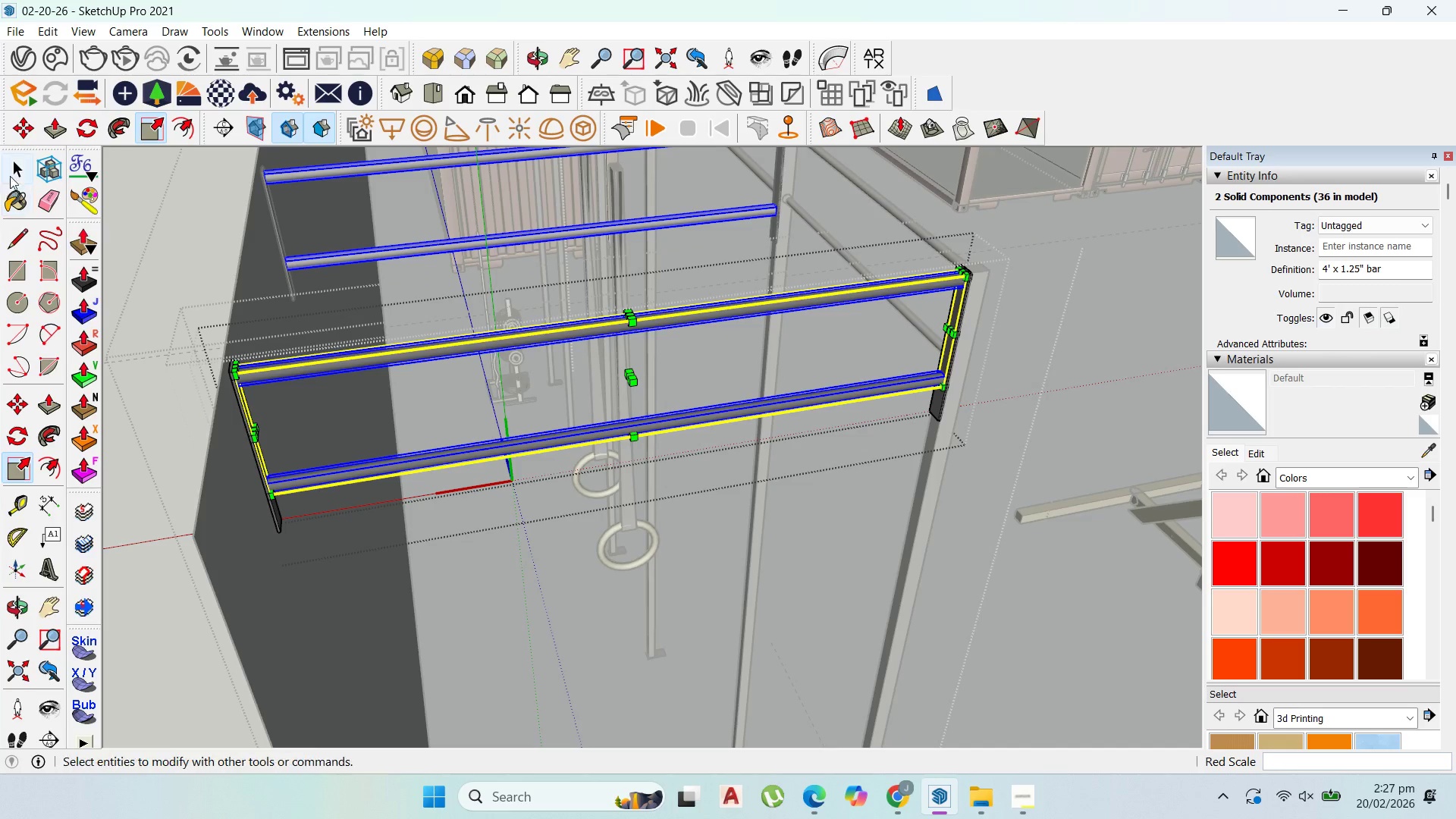 
left_click([23, 155])
 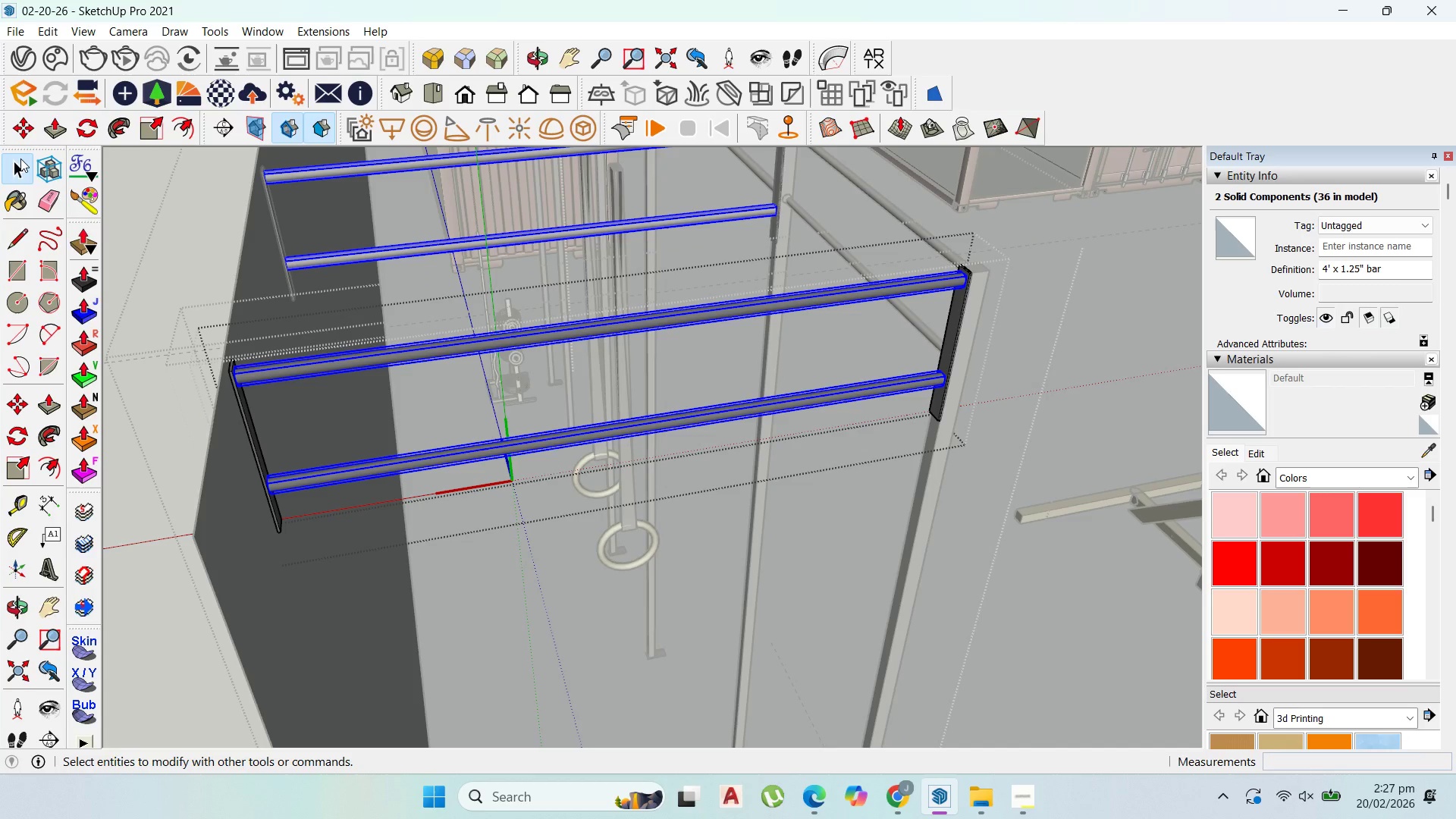 
left_click([20, 158])
 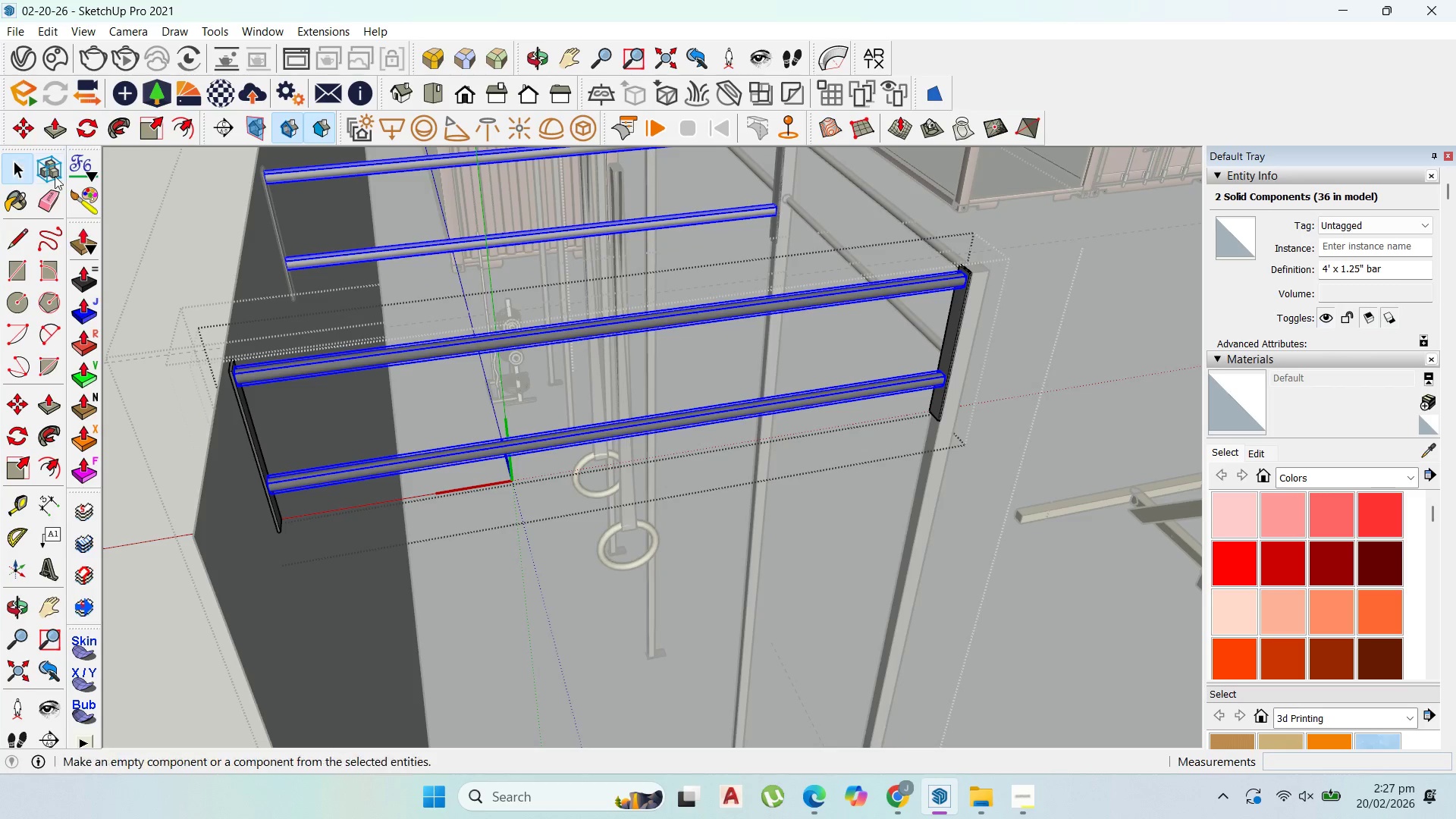 
key(Escape)
 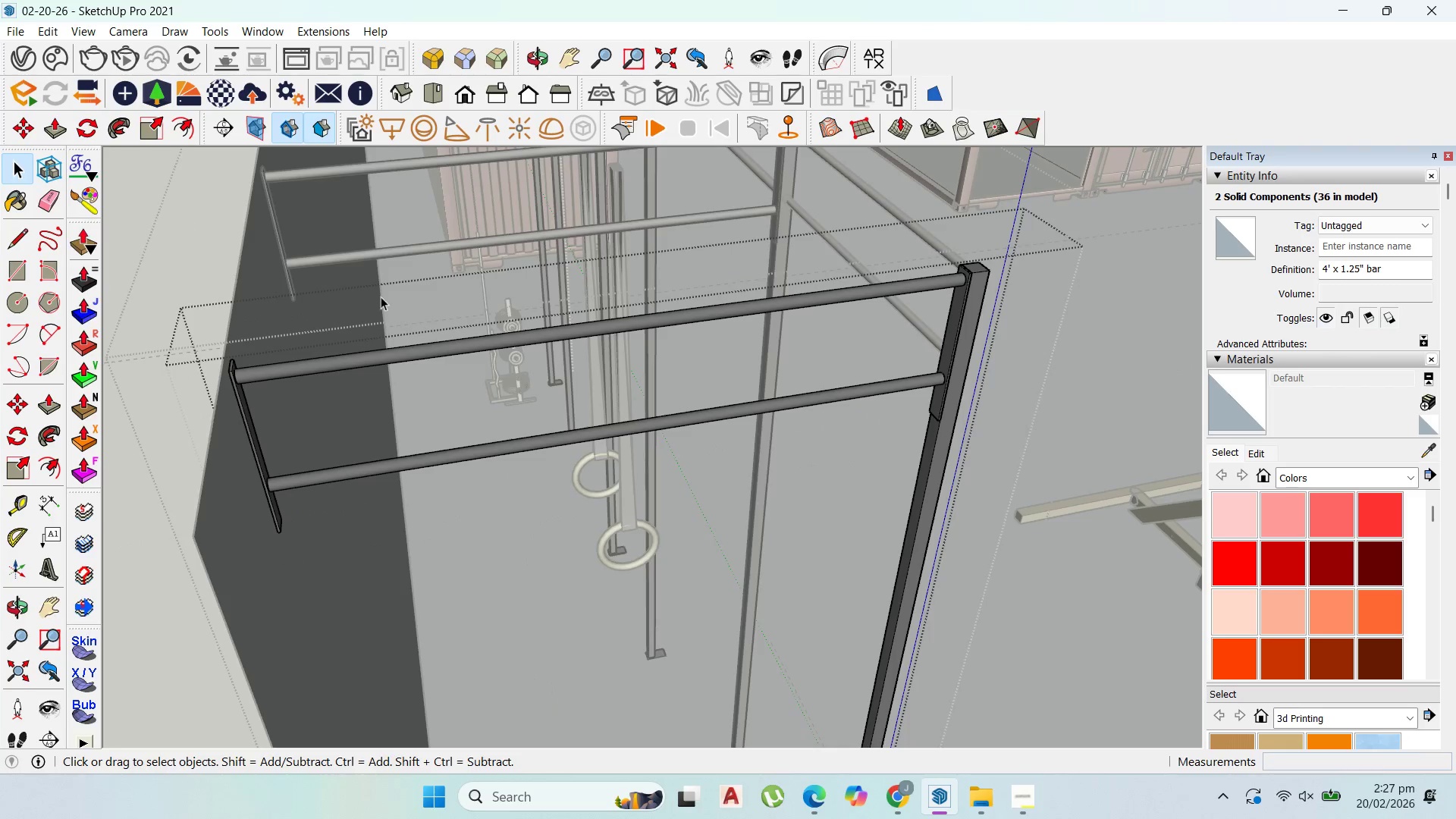 
key(Escape)
 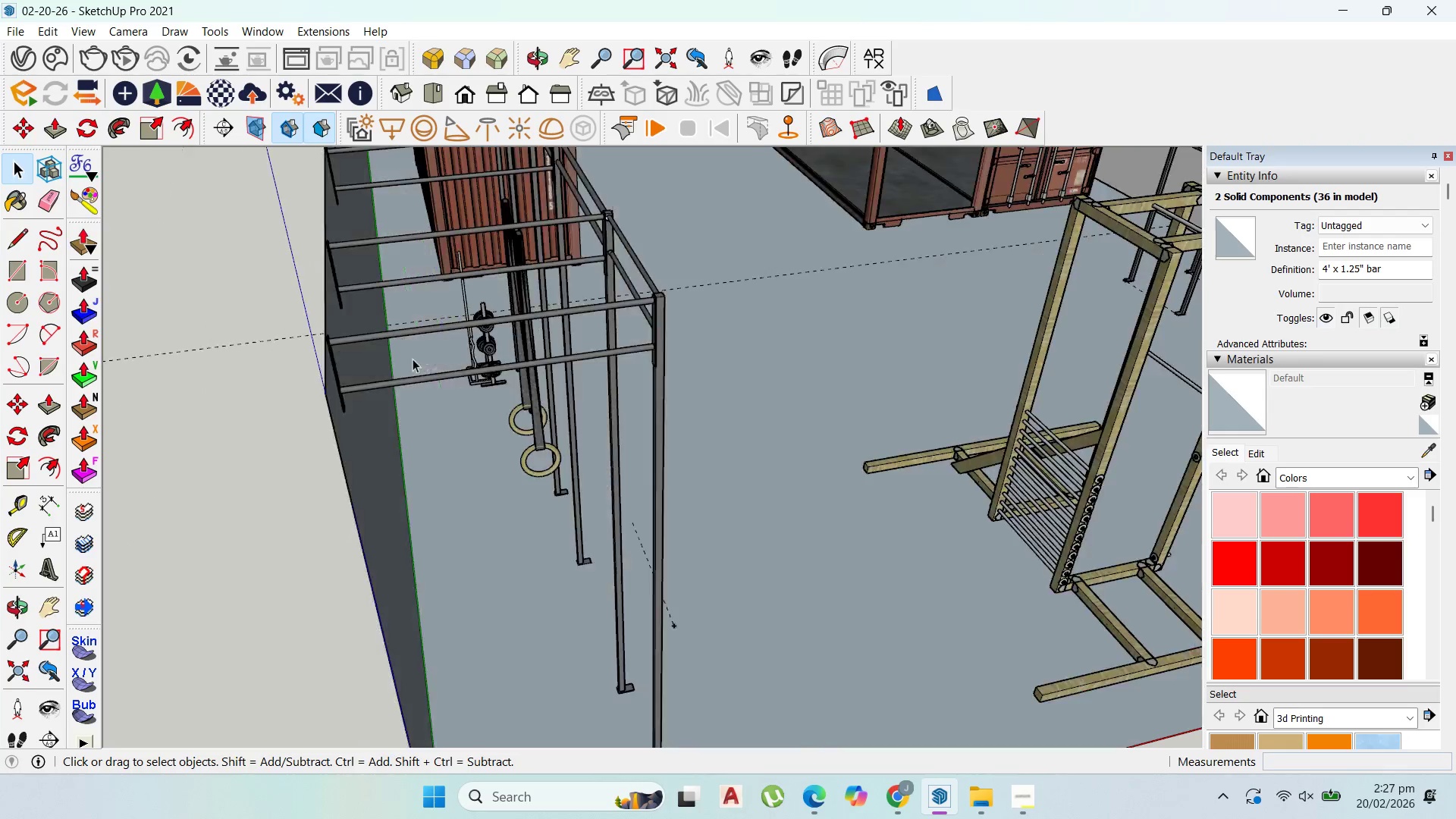 
key(Escape)
 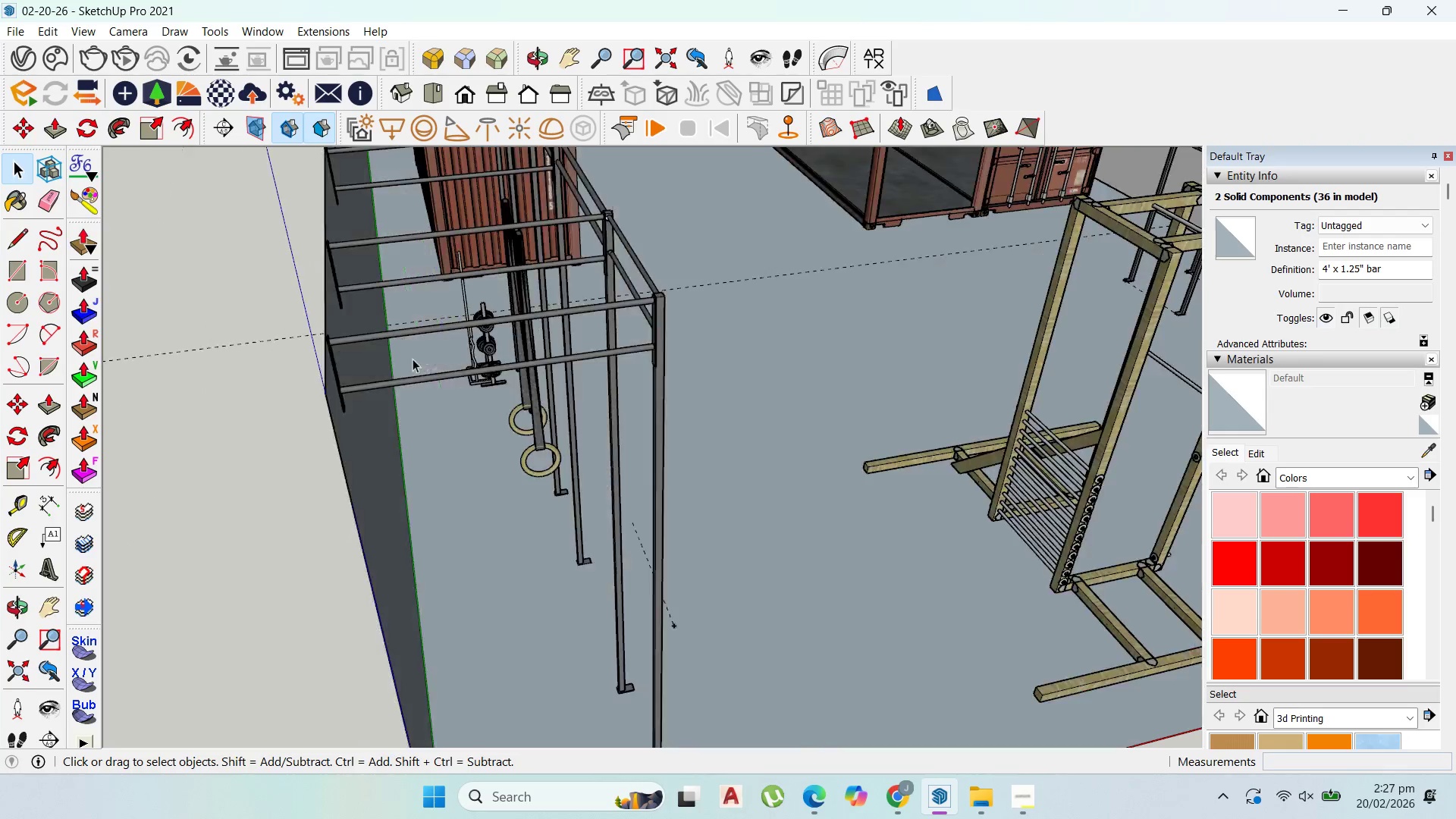 
key(Escape)
 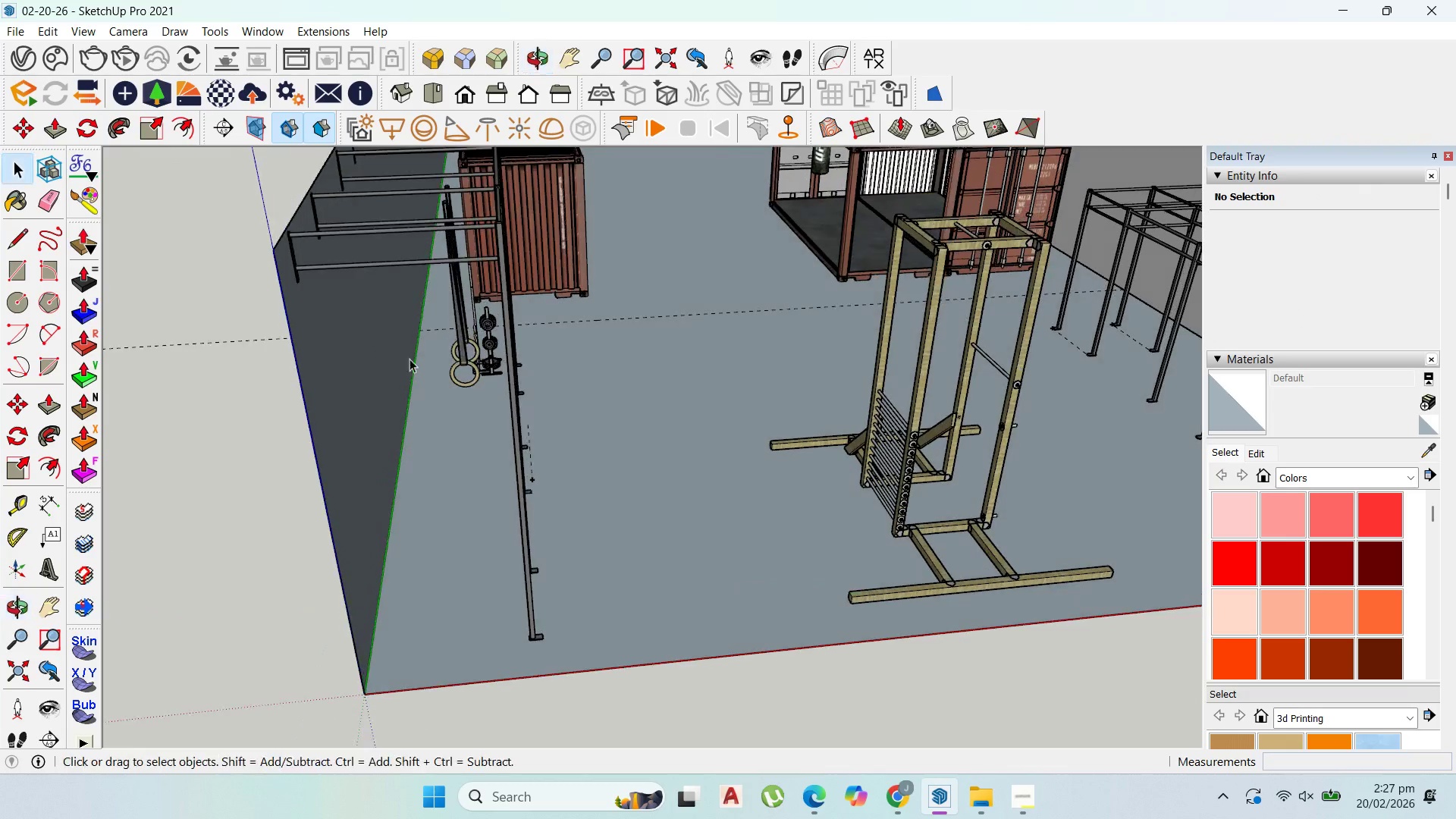 
scroll: coordinate [439, 394], scroll_direction: down, amount: 5.0
 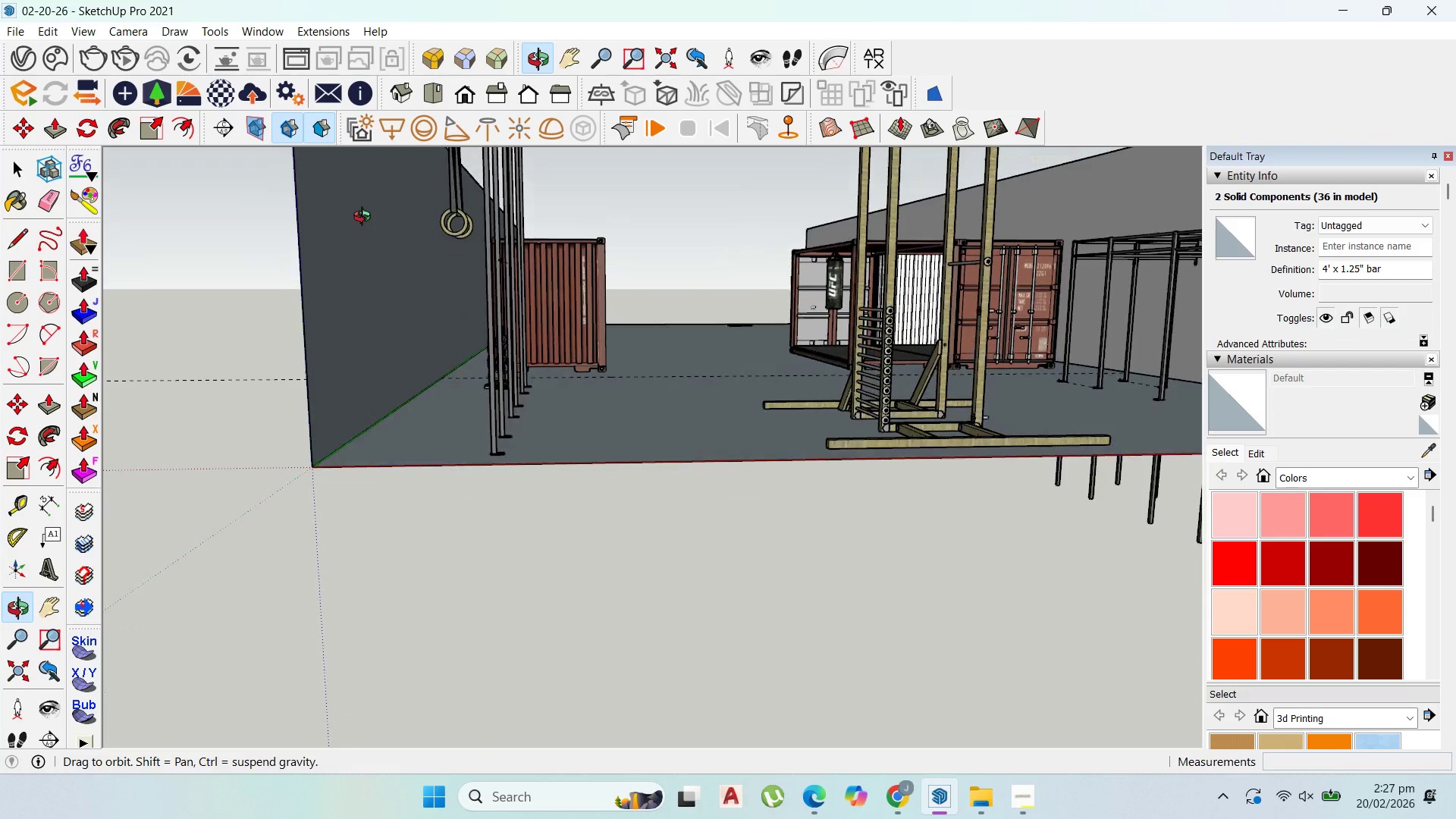 
scroll: coordinate [495, 295], scroll_direction: up, amount: 2.0
 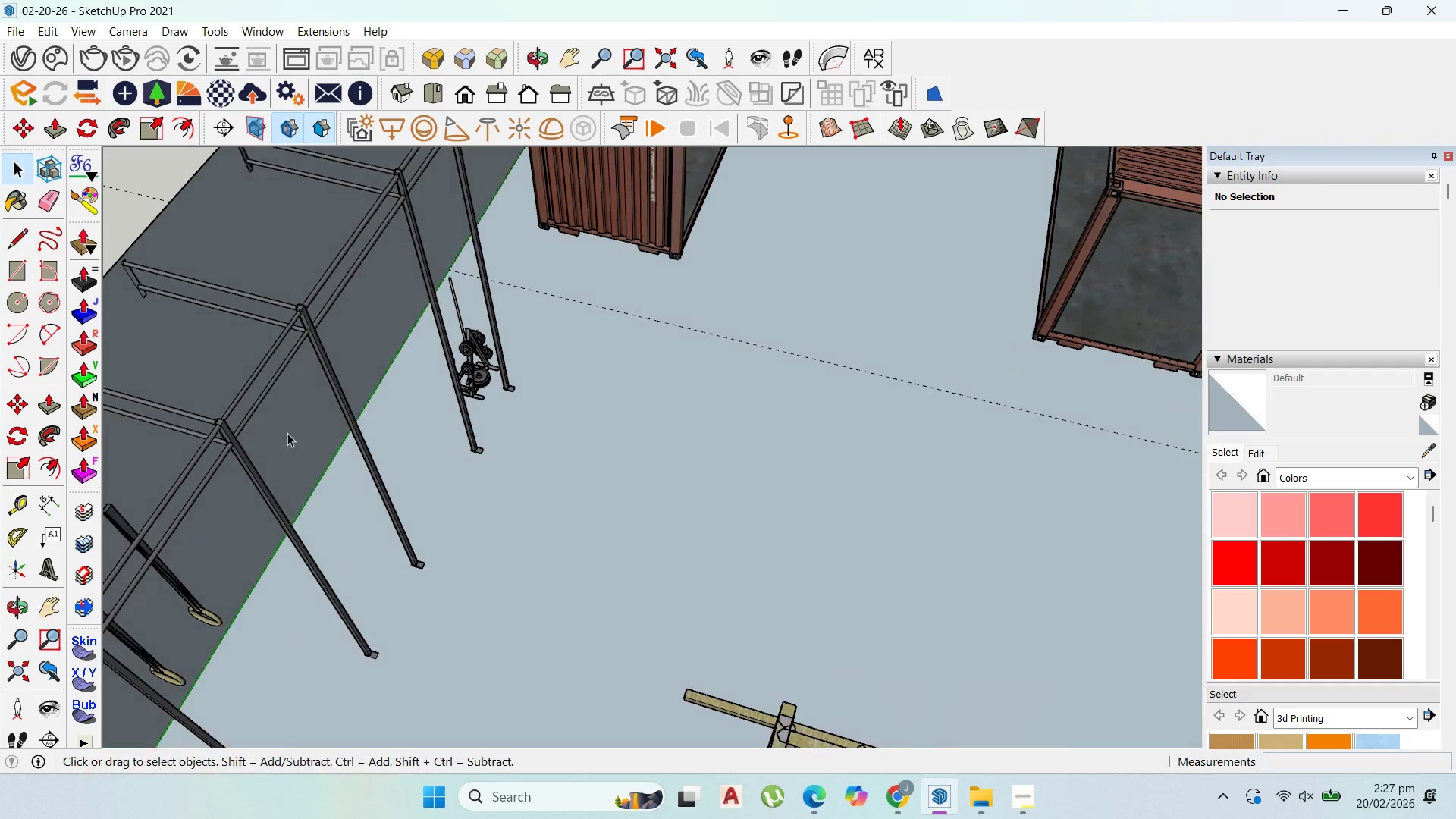 
scroll: coordinate [414, 184], scroll_direction: down, amount: 5.0
 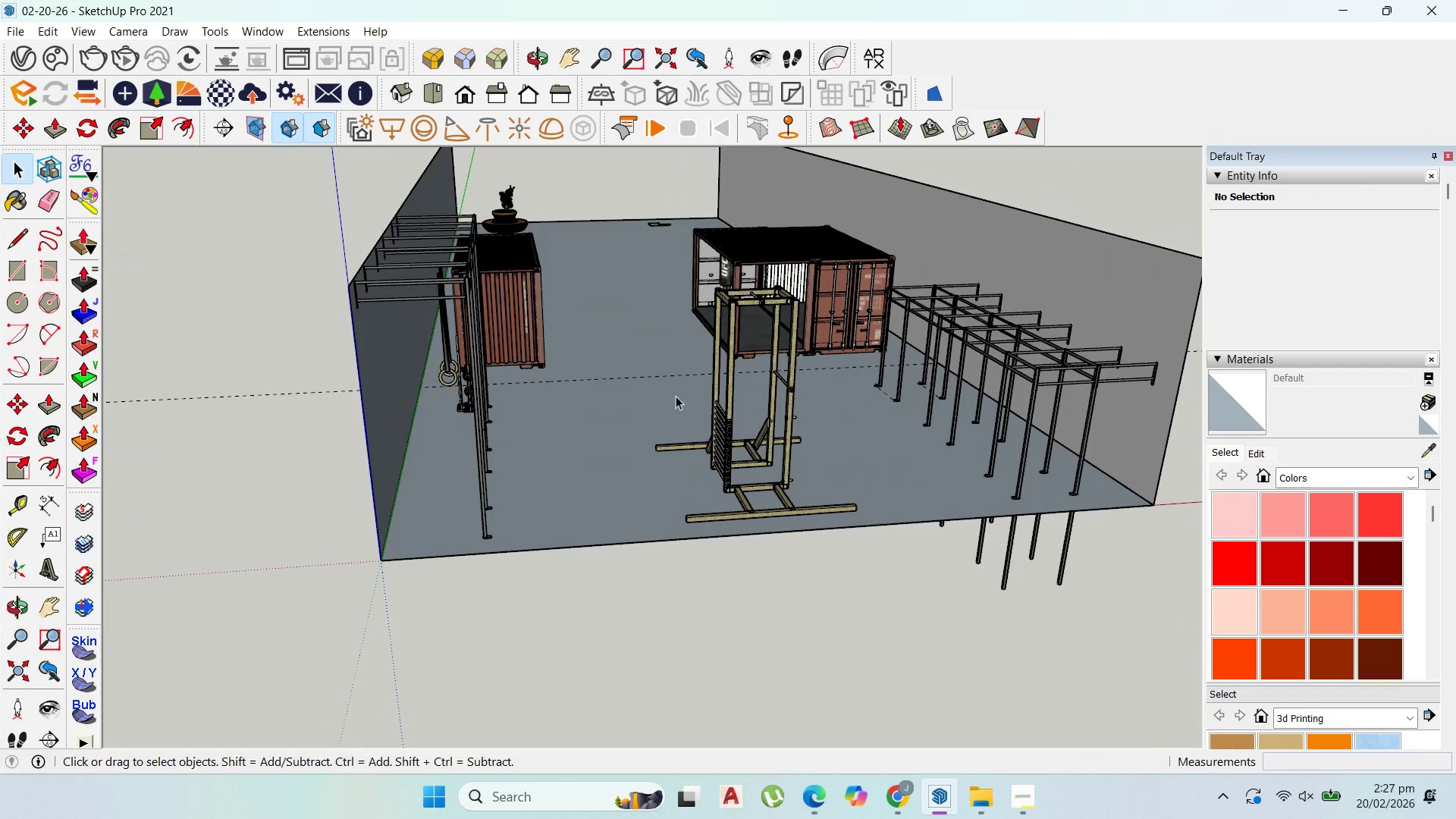 
left_click([727, 436])
 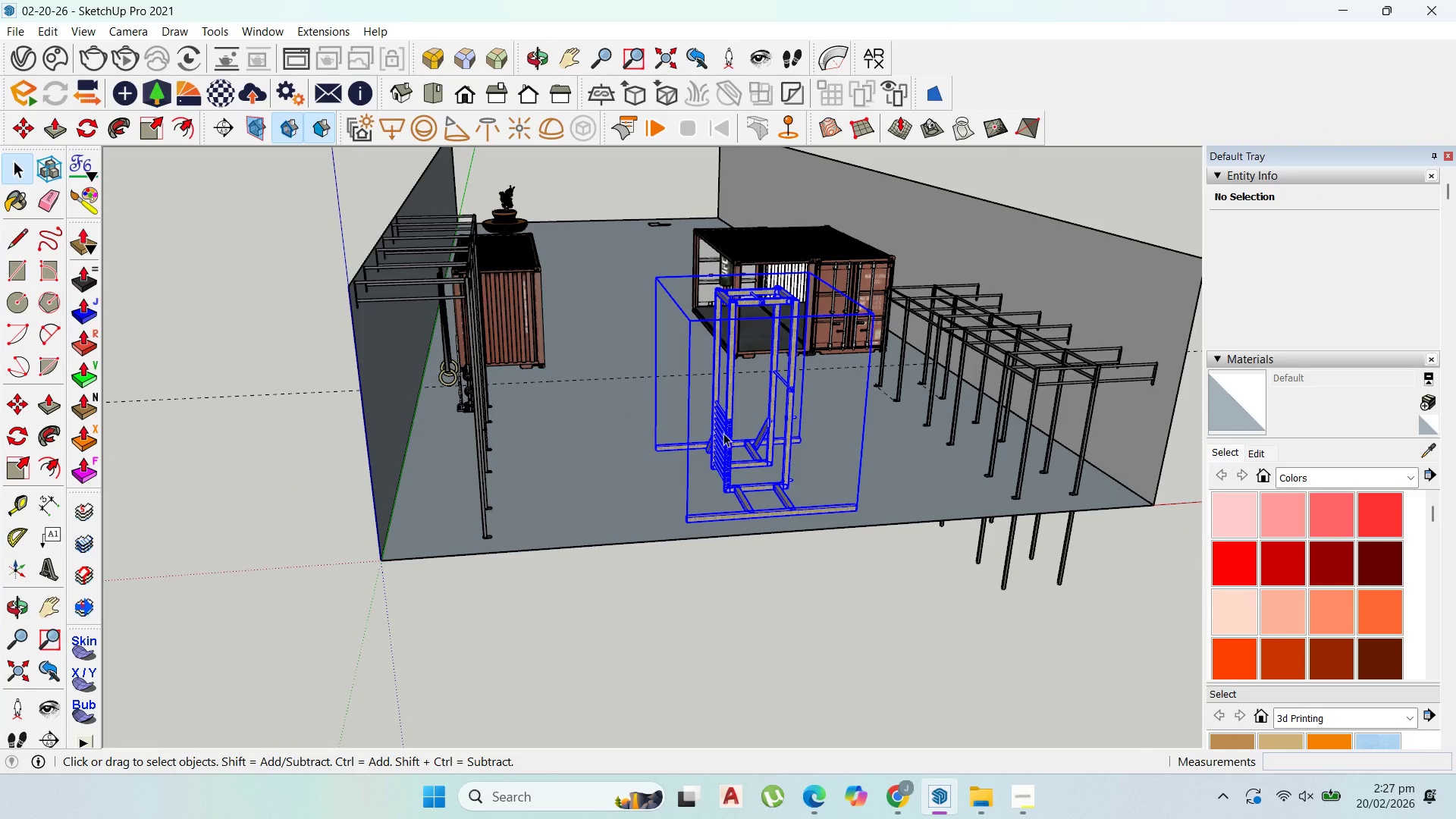 
scroll: coordinate [720, 430], scroll_direction: up, amount: 5.0
 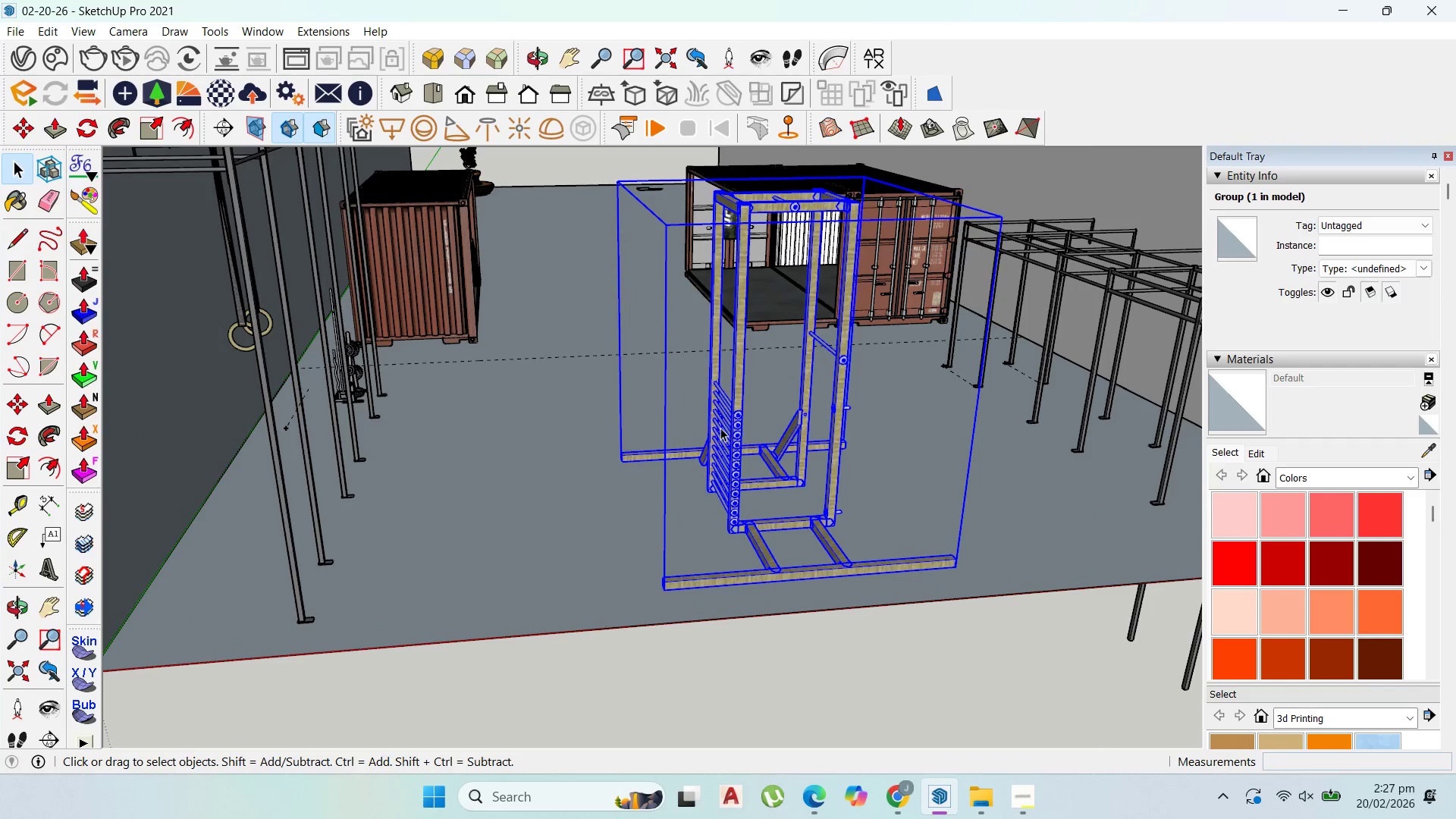 
key(Delete)
 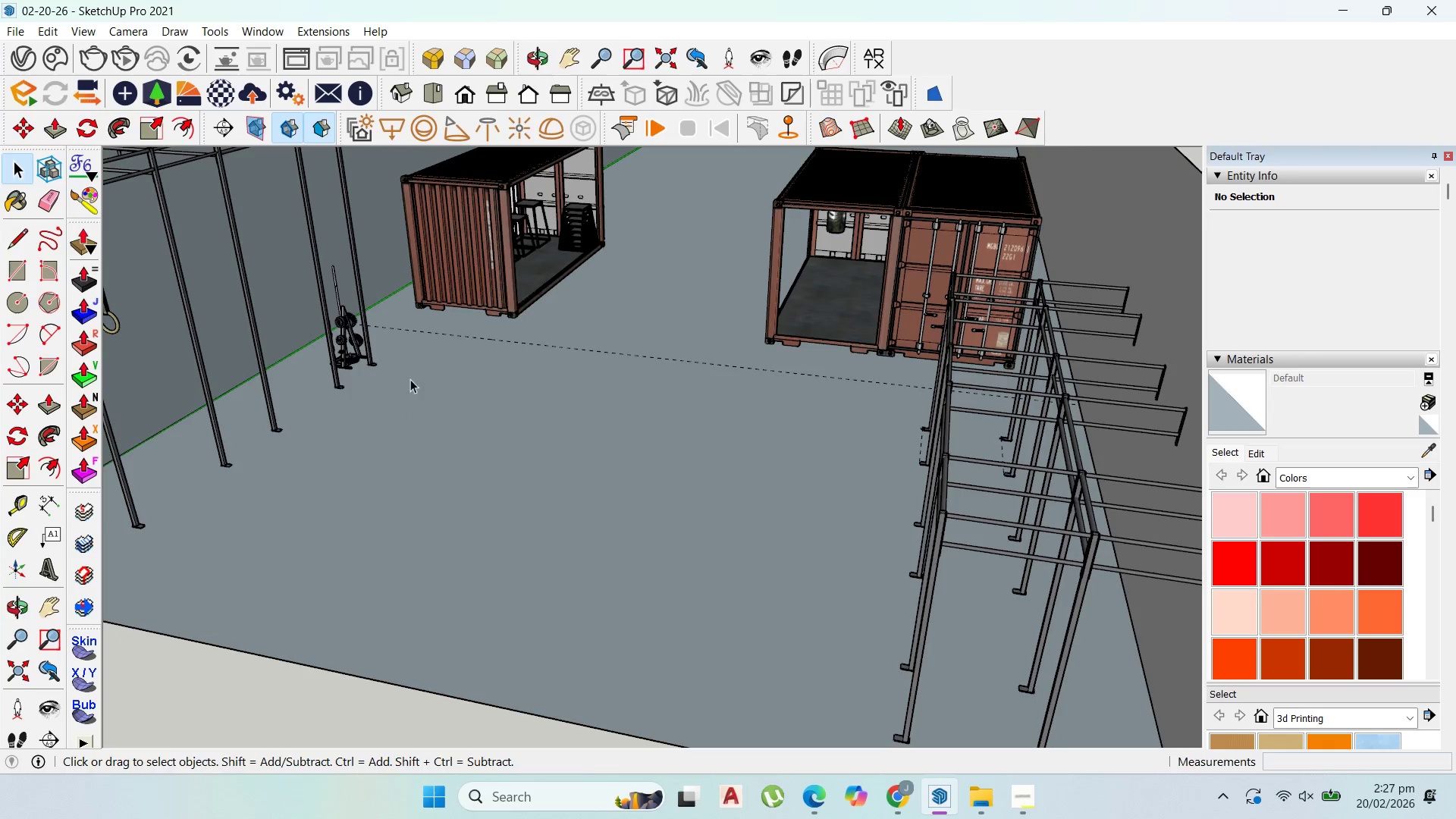 
scroll: coordinate [541, 343], scroll_direction: down, amount: 2.0
 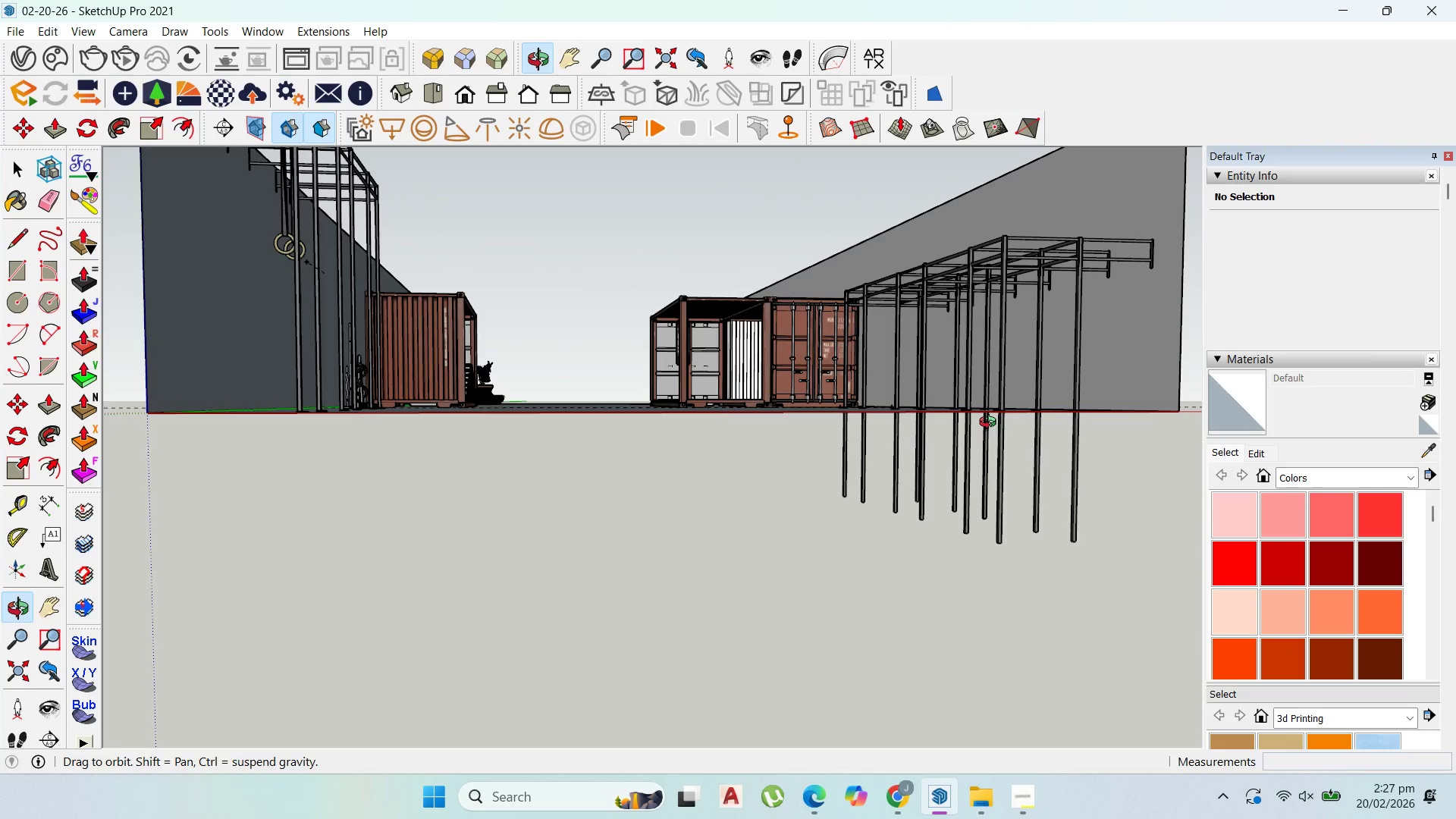 
double_click([1003, 457])
 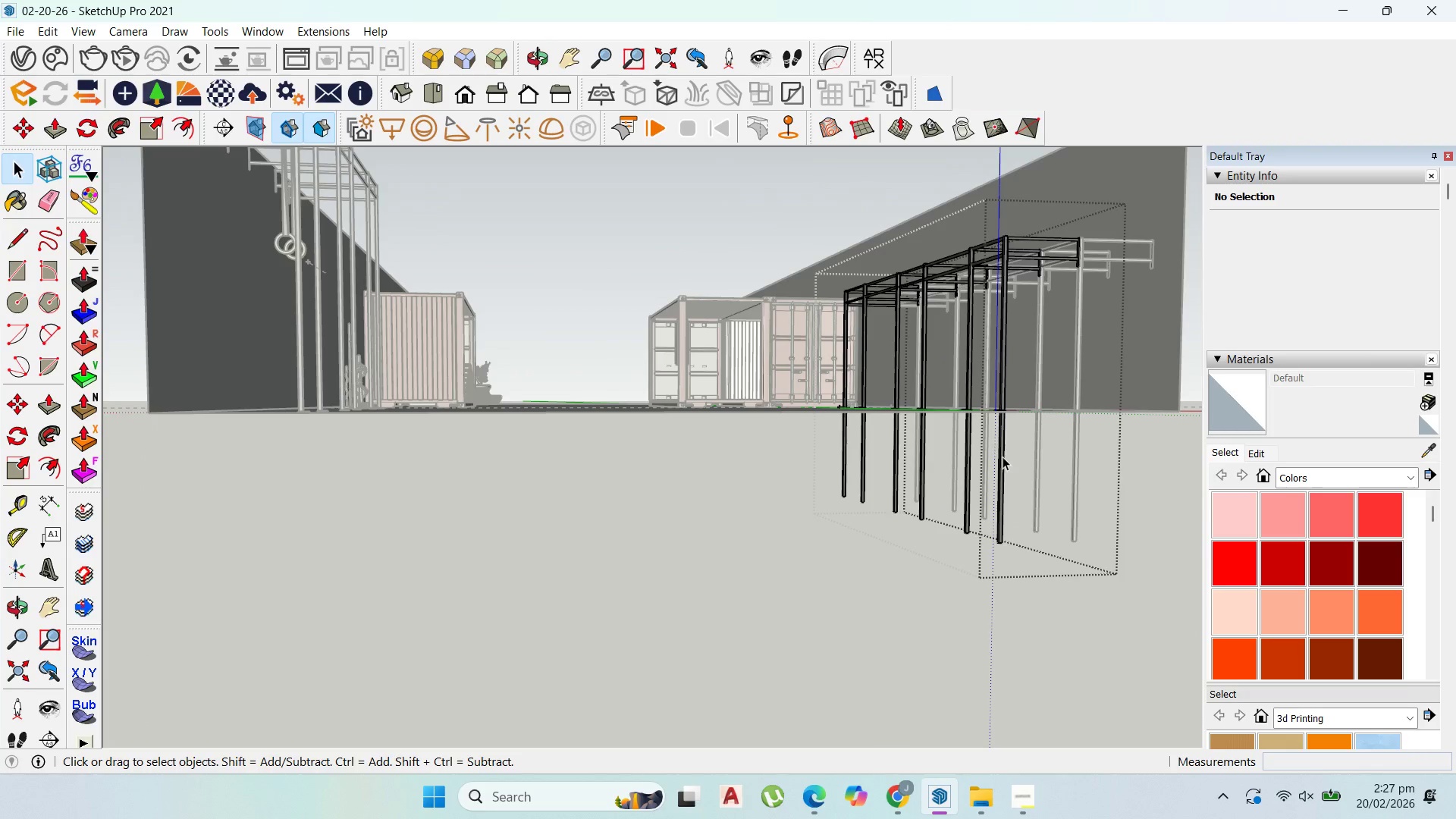 
triple_click([1003, 457])
 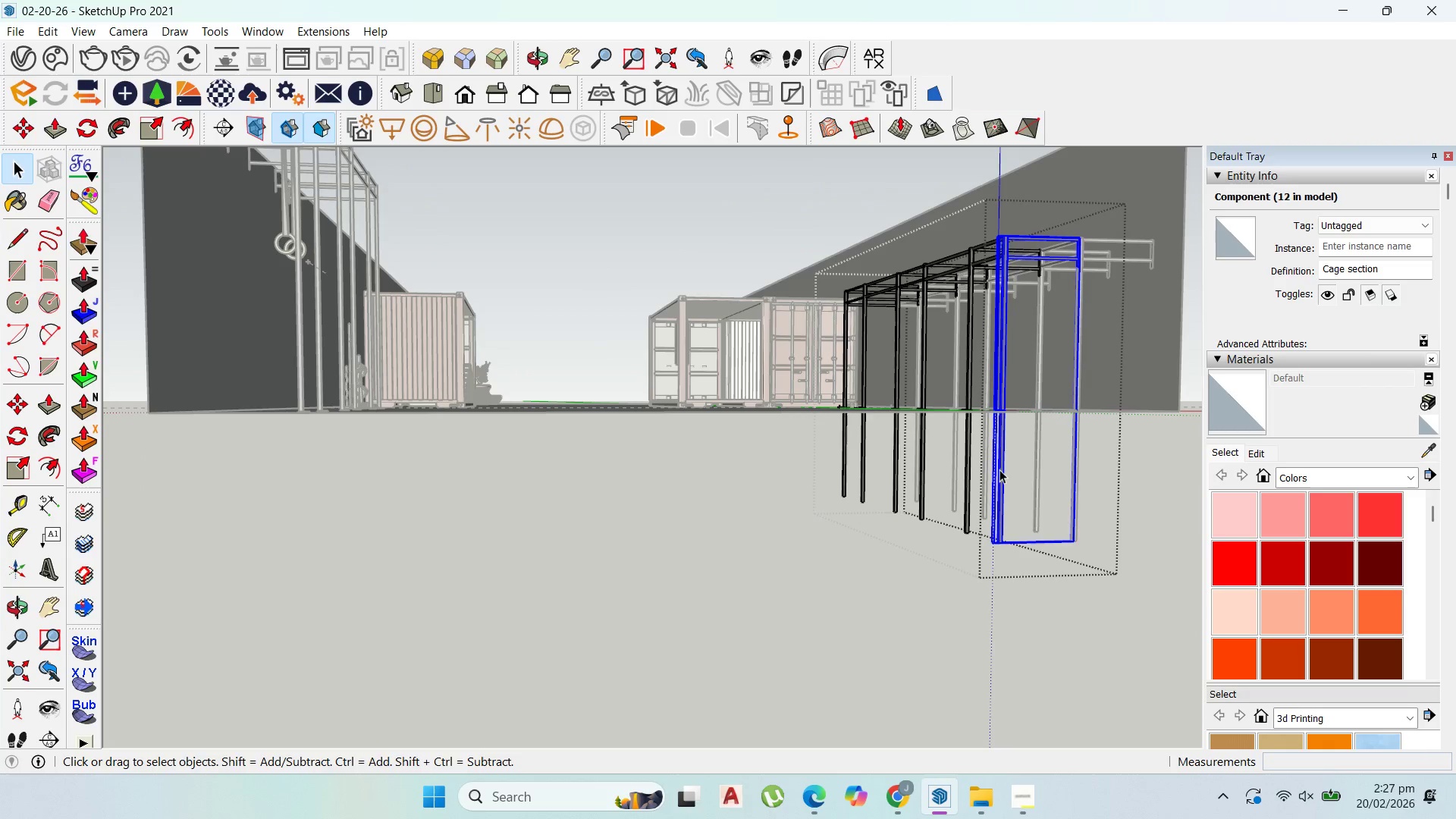 
middle_click([999, 470])
 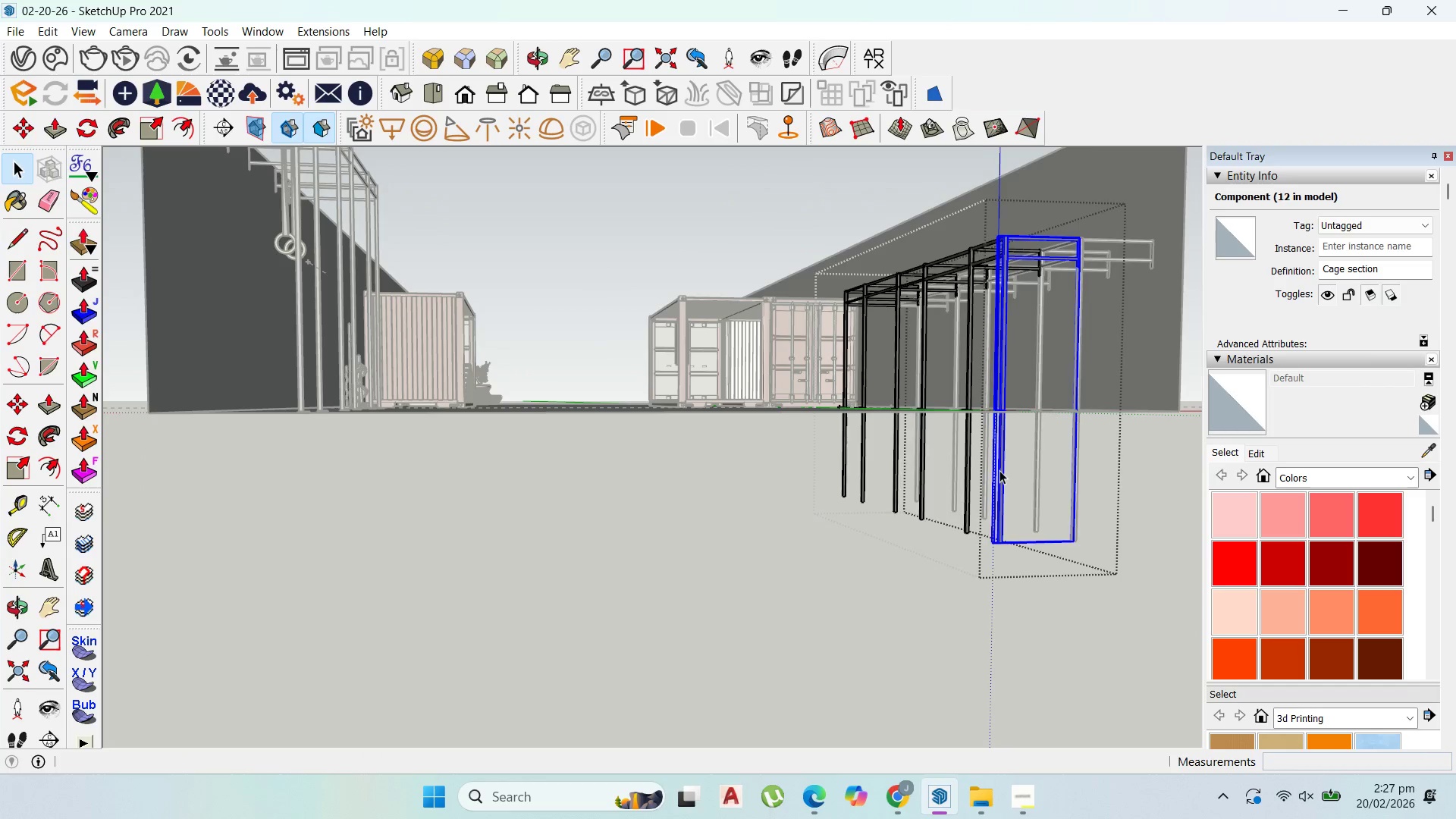 
double_click([999, 470])
 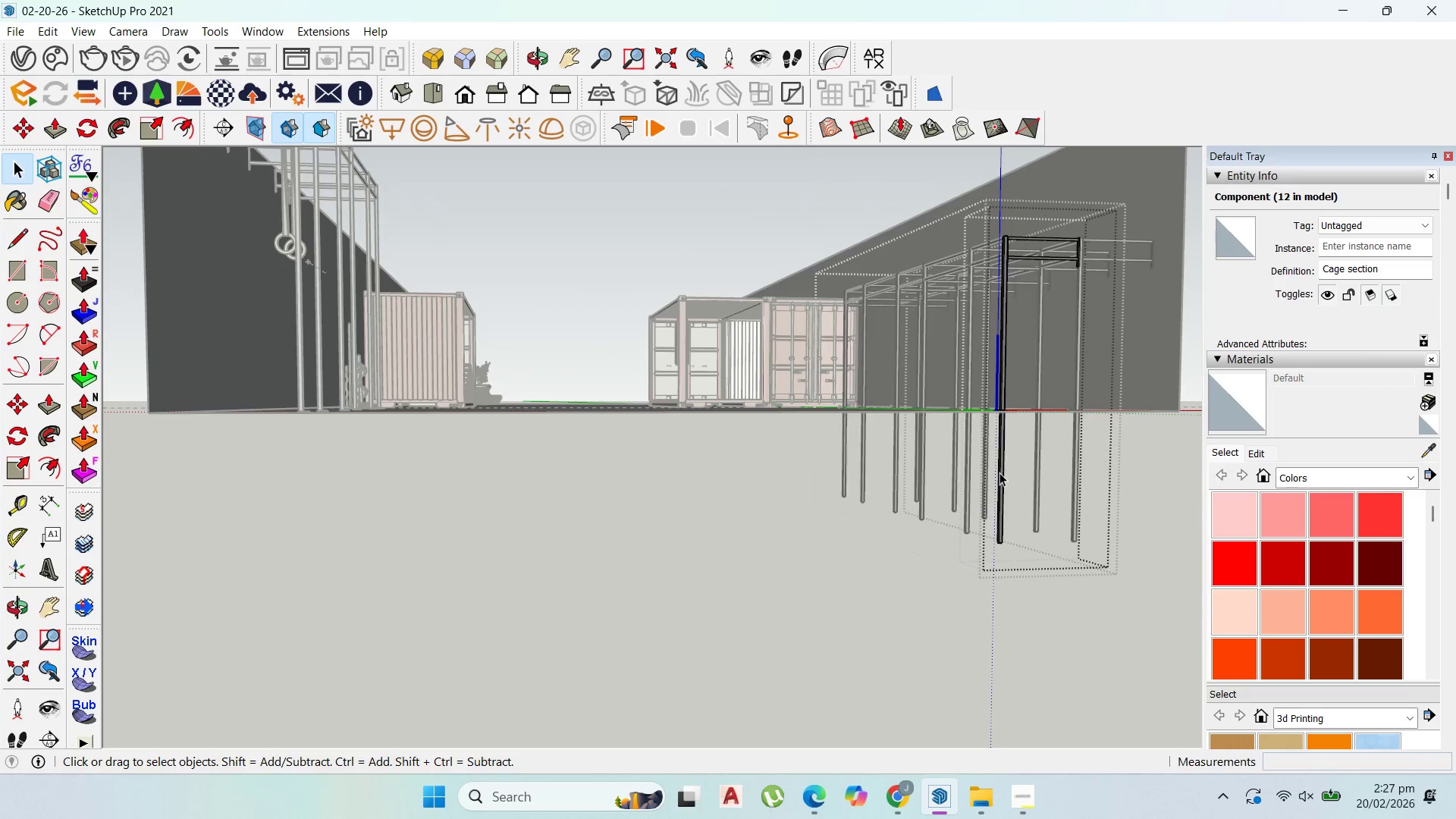 
triple_click([999, 472])
 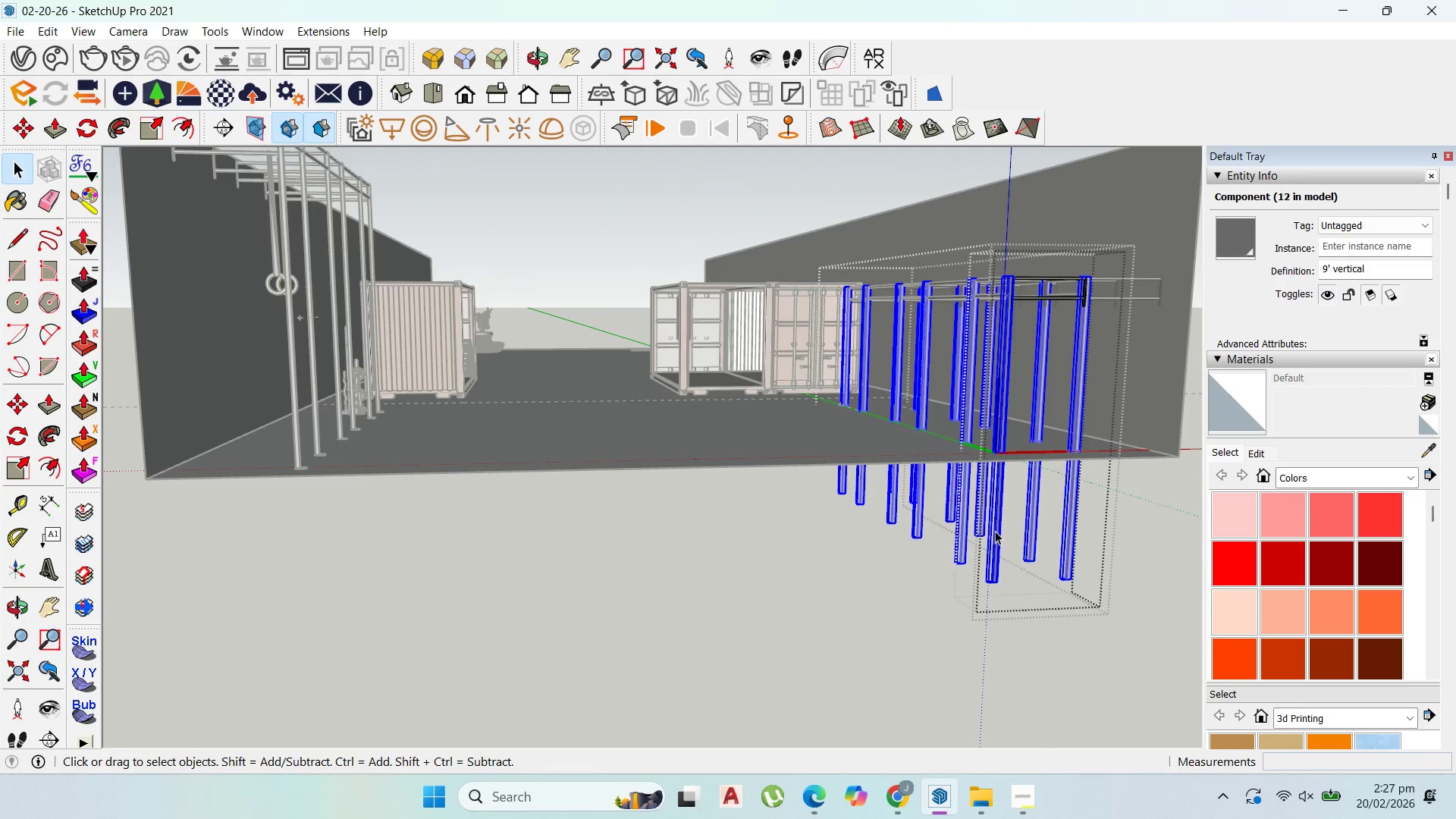 
right_click([995, 531])
 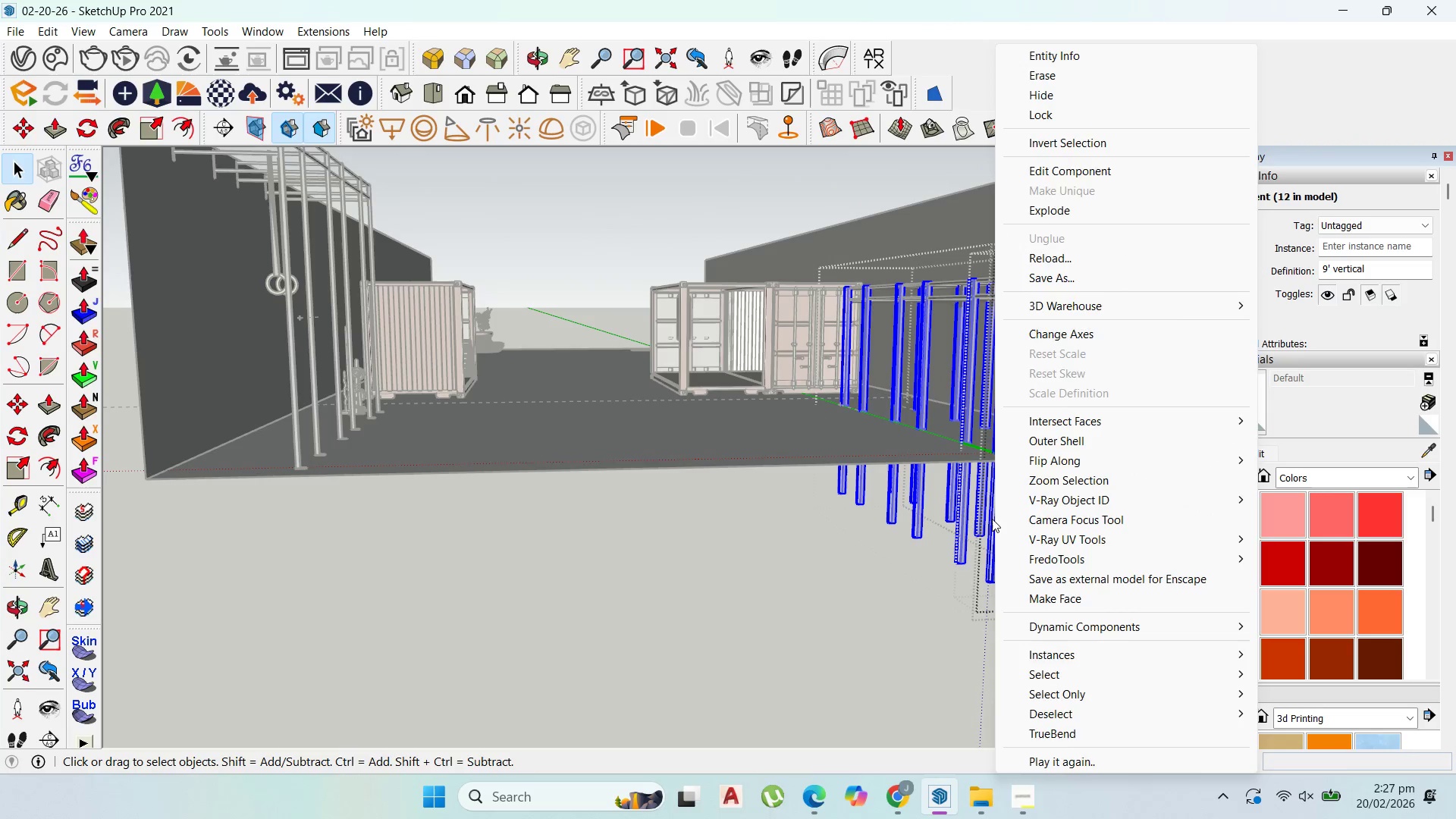 
left_click([989, 519])
 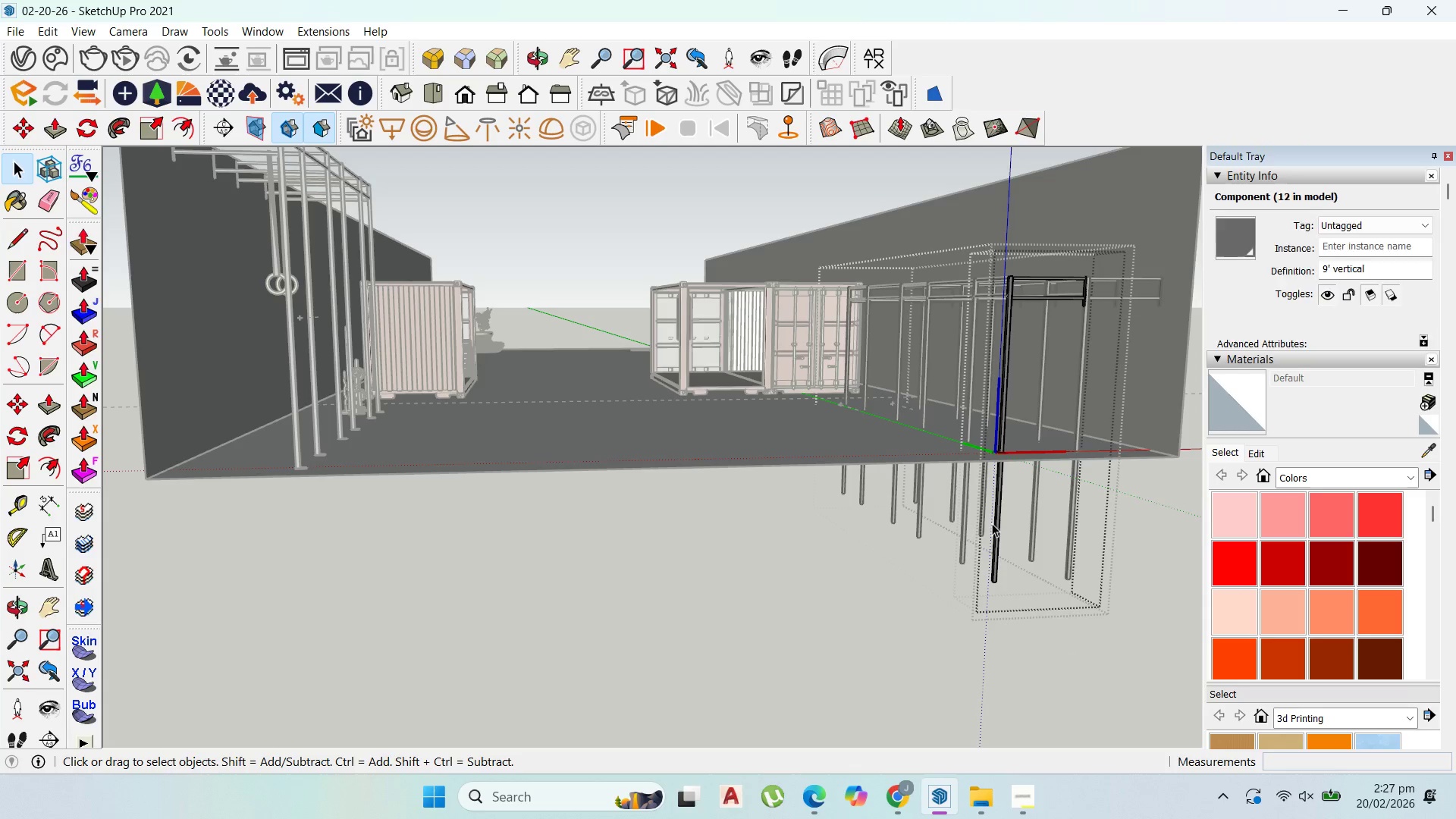 
left_click([994, 525])
 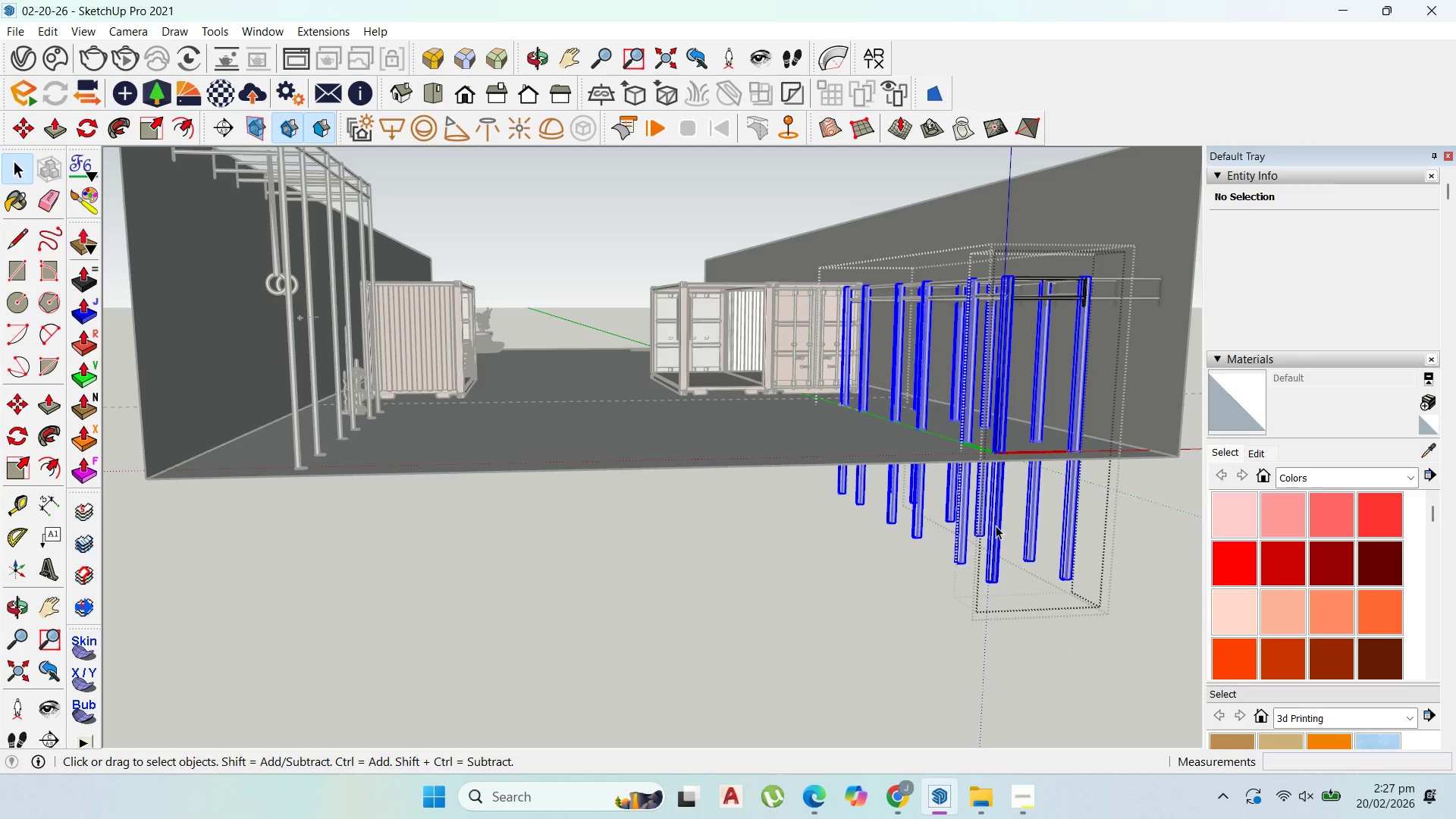 
double_click([996, 526])
 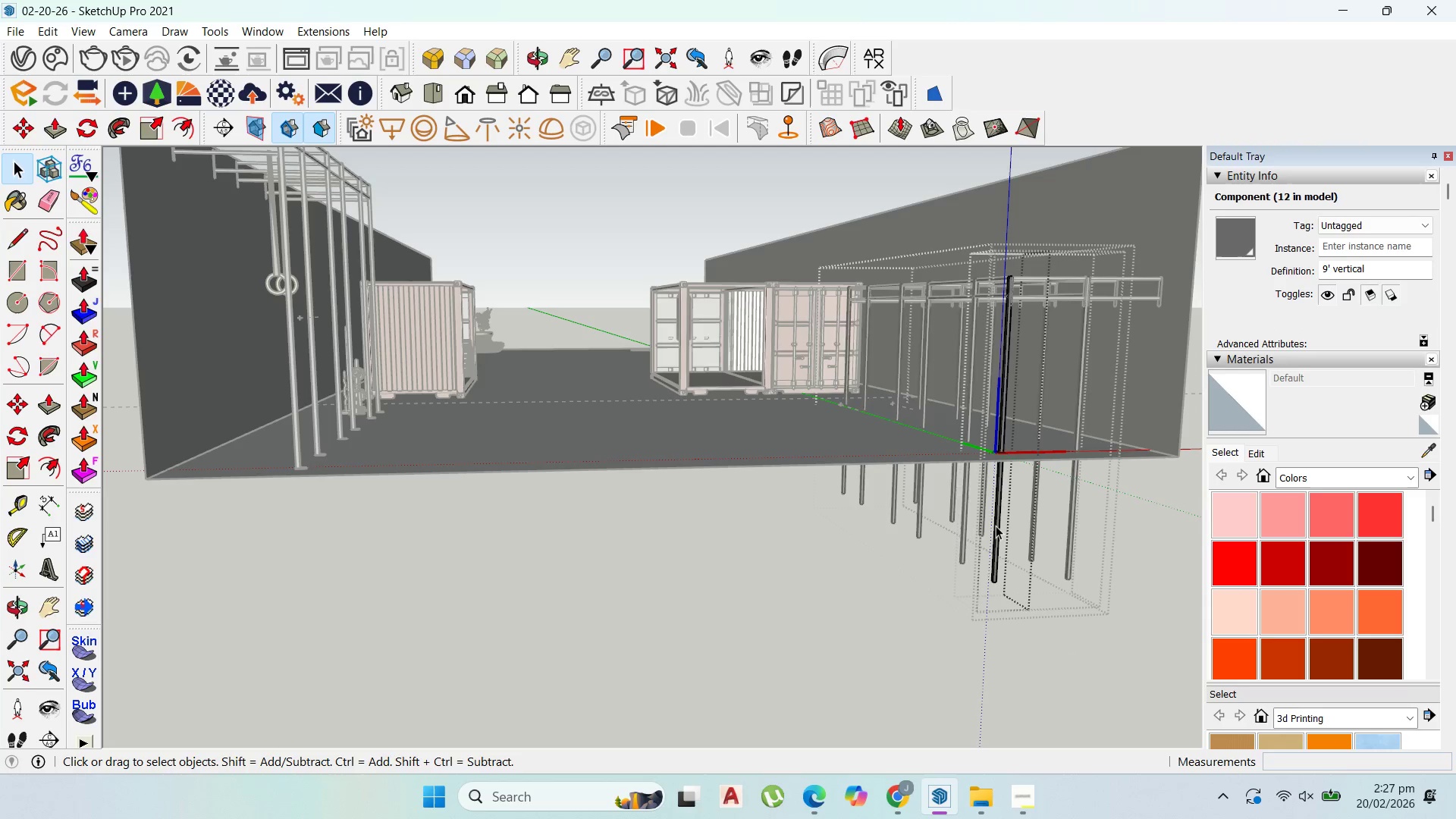 
triple_click([996, 526])
 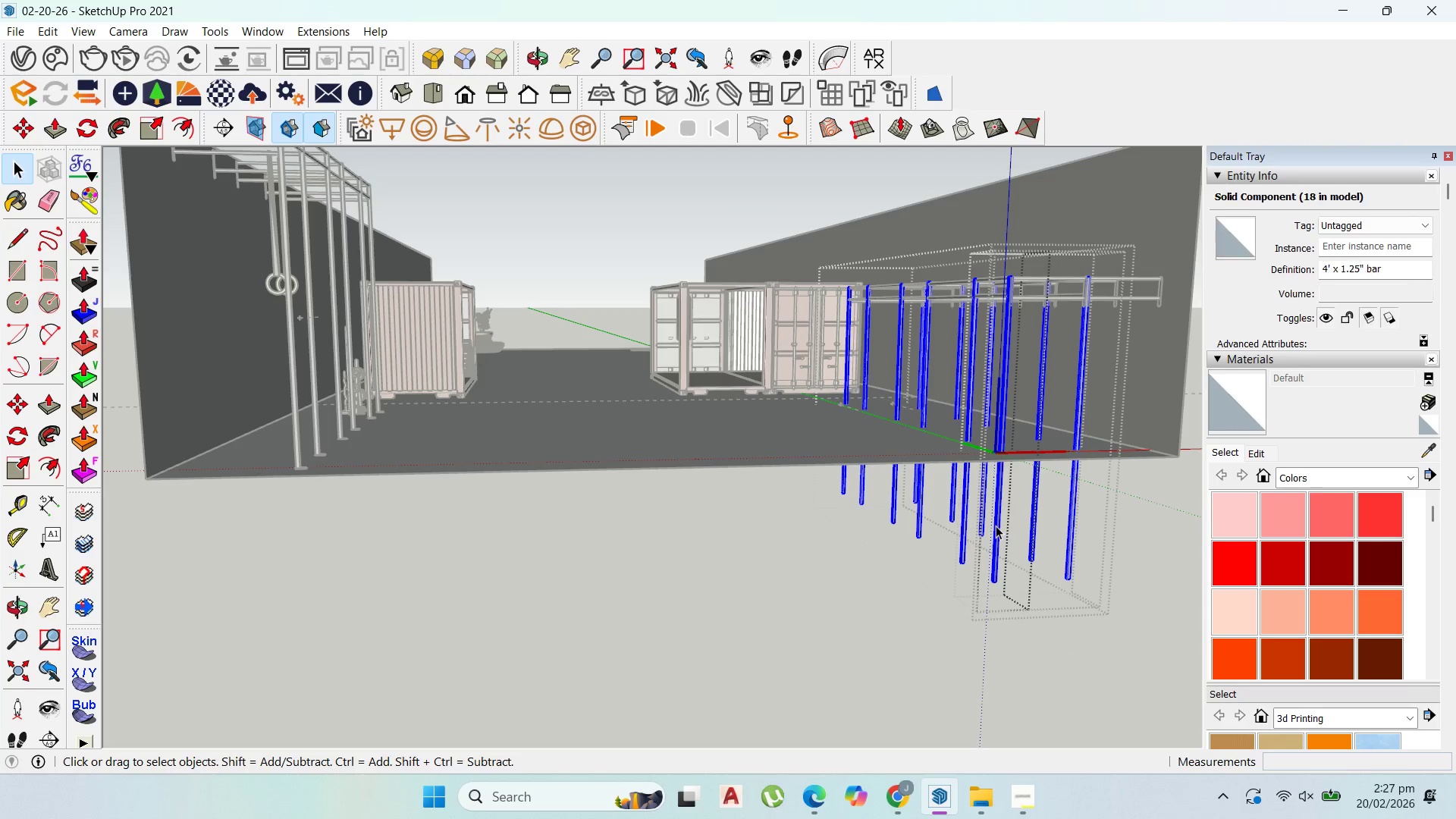 
right_click([993, 526])
 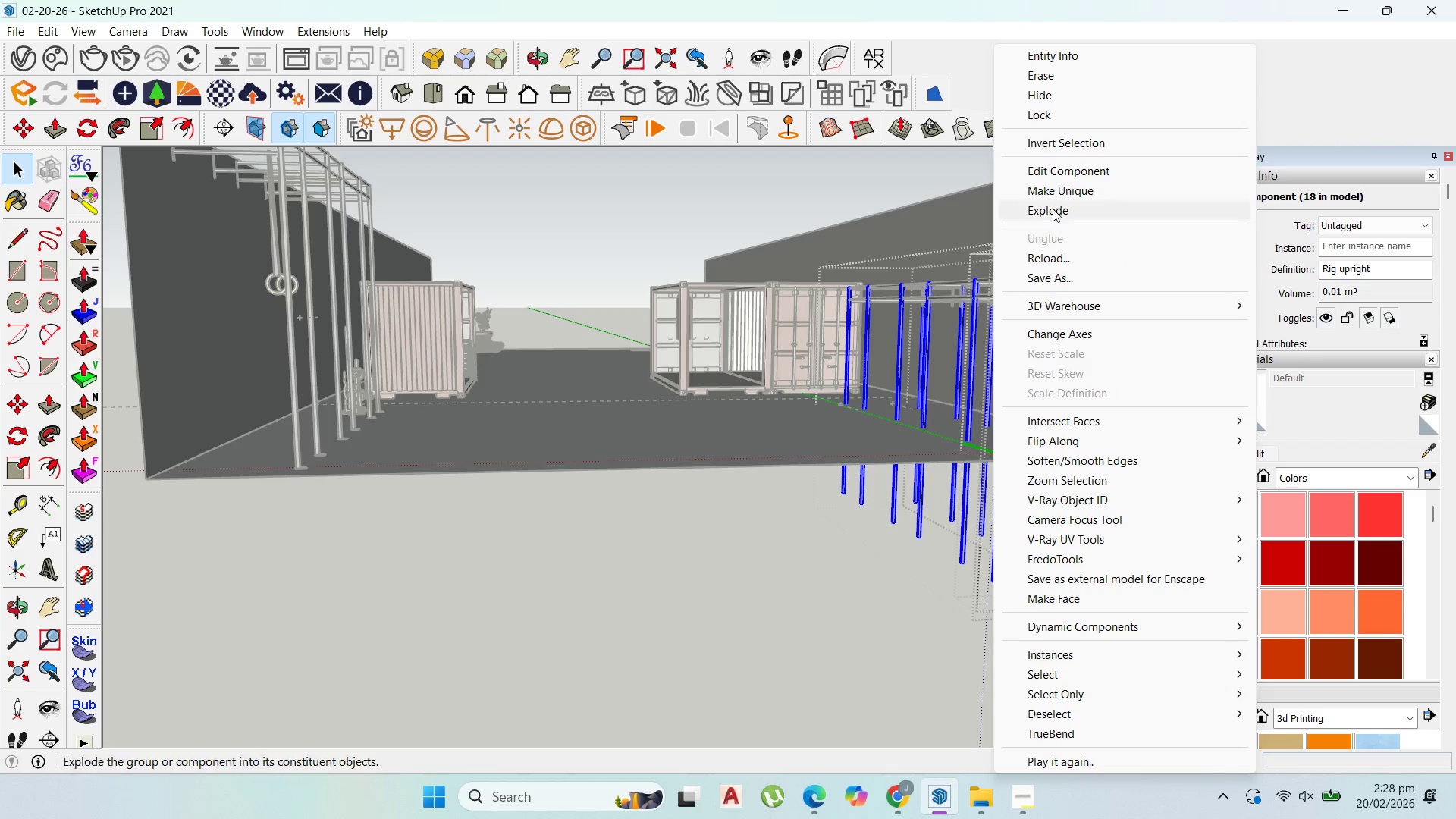 
left_click([1058, 192])
 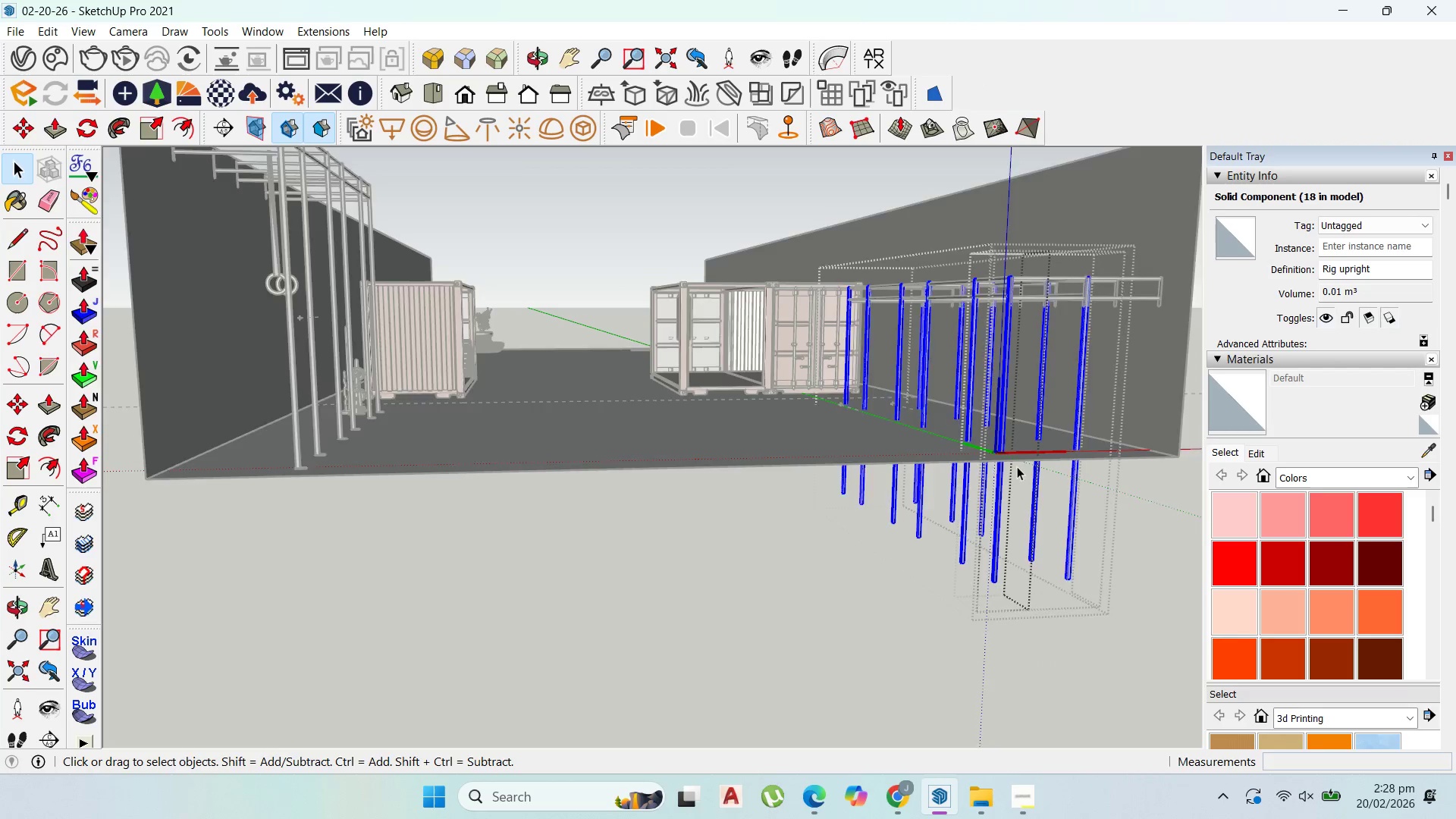 
scroll: coordinate [979, 595], scroll_direction: up, amount: 9.0
 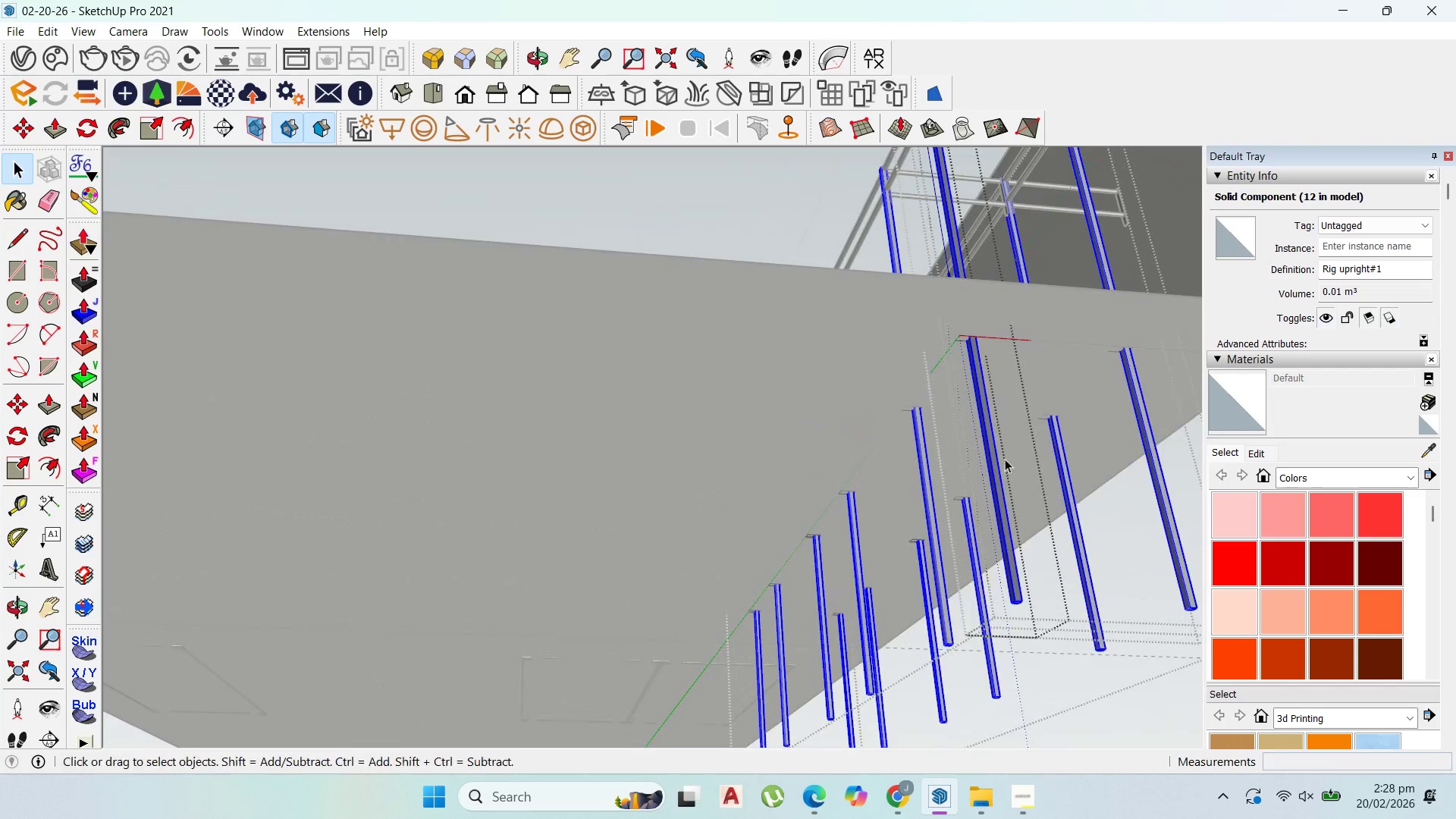 
double_click([1019, 576])
 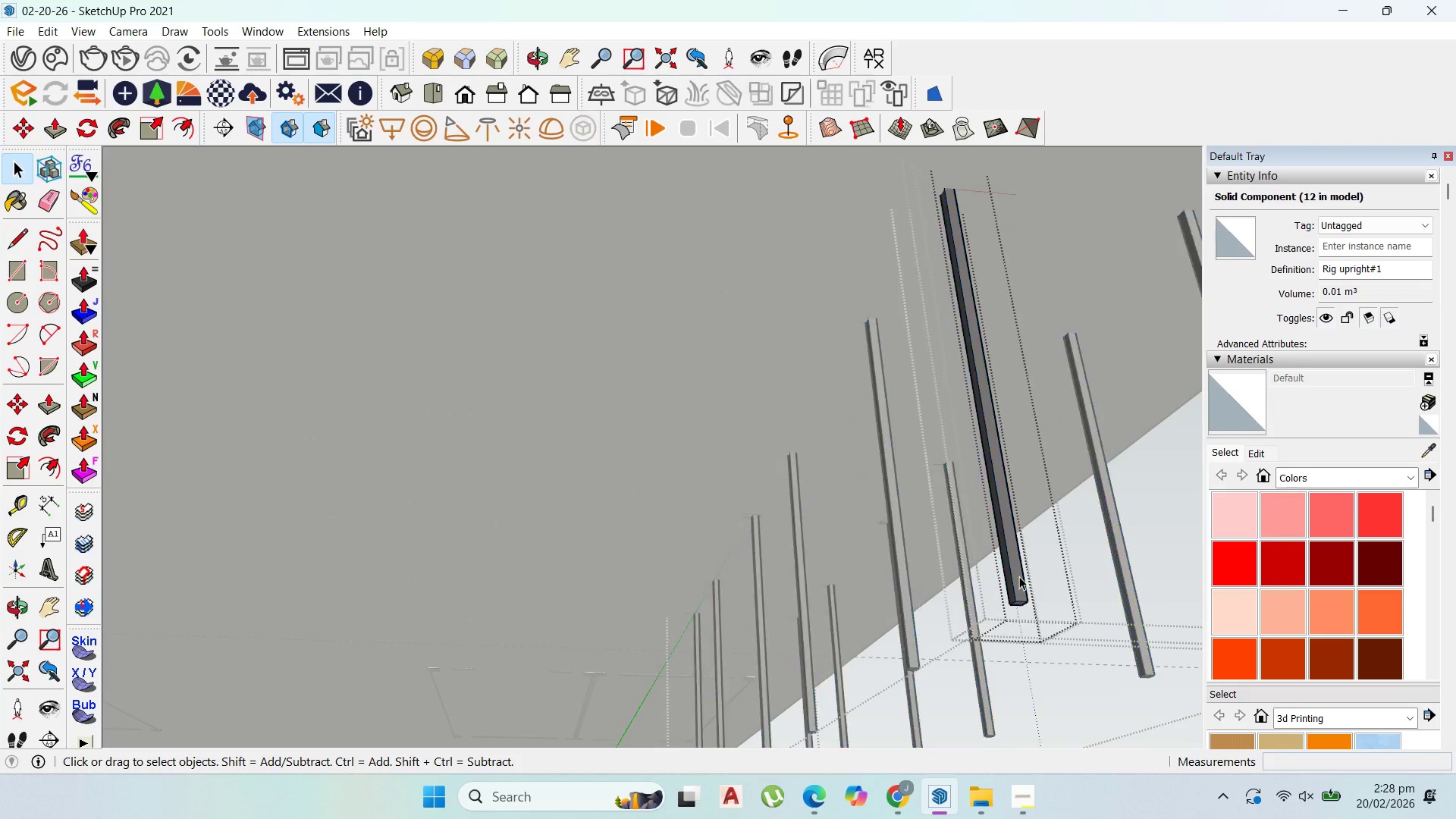 
triple_click([1019, 576])
 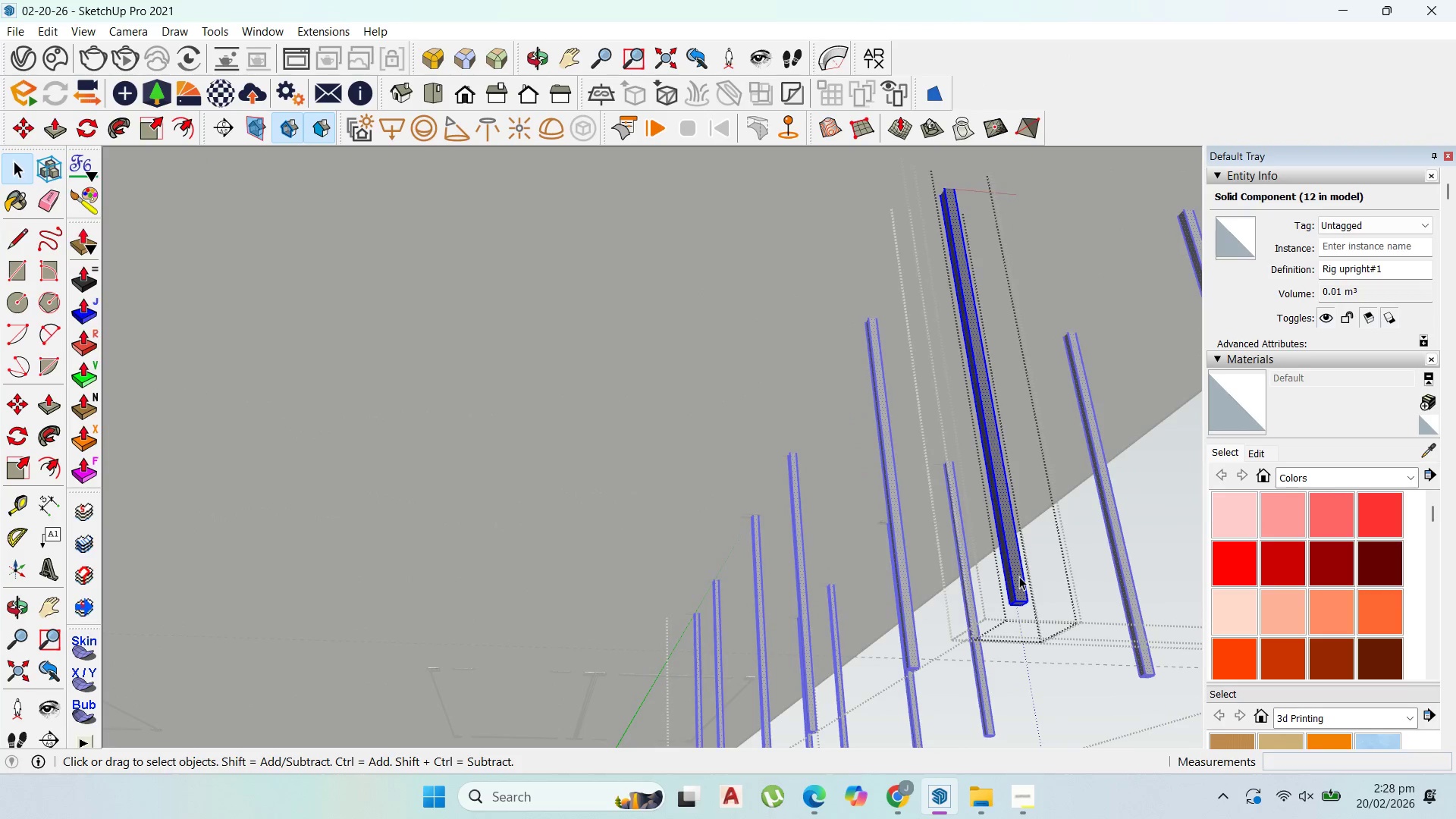 
scroll: coordinate [1018, 576], scroll_direction: up, amount: 6.0
 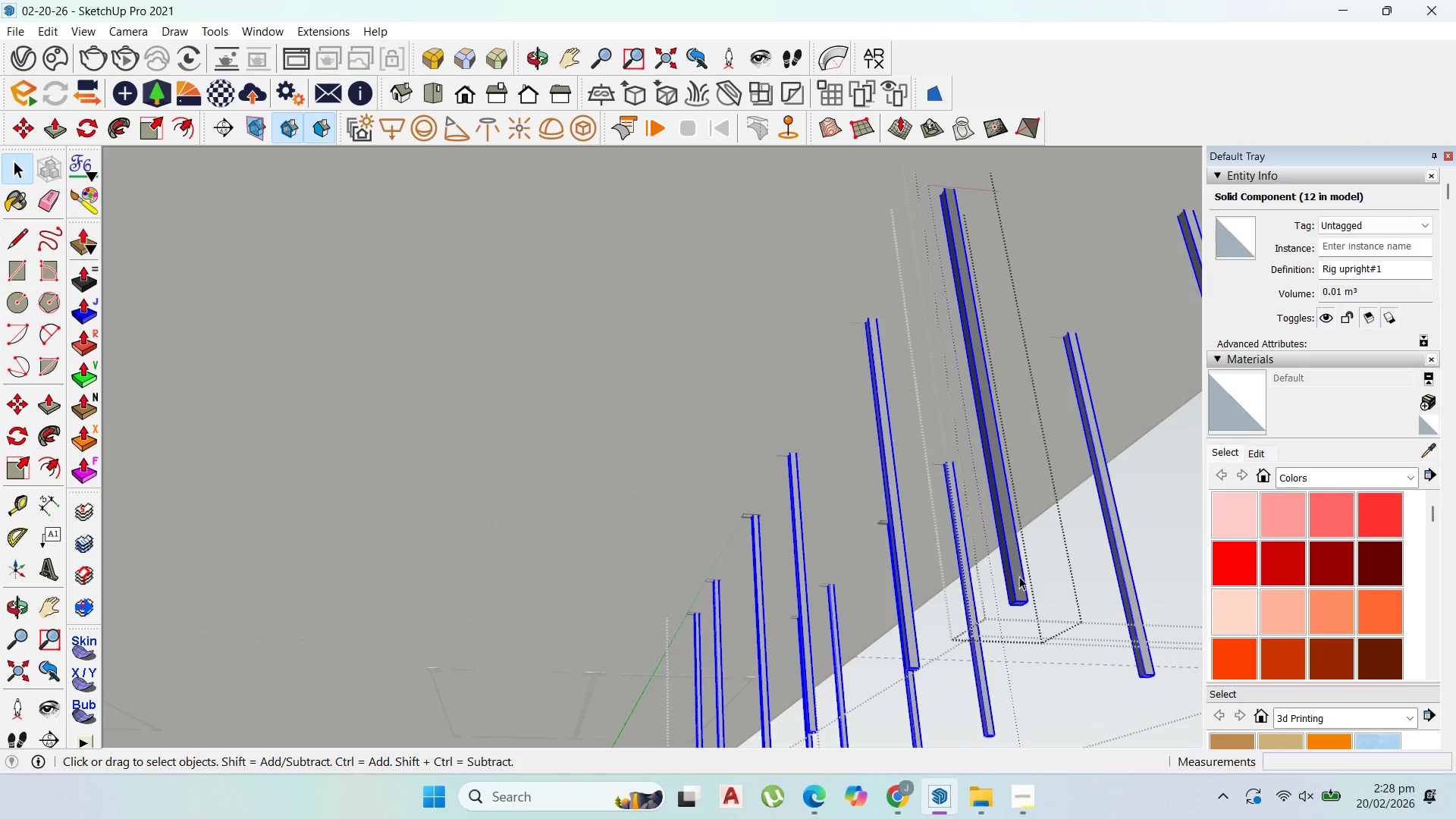 
triple_click([1019, 576])
 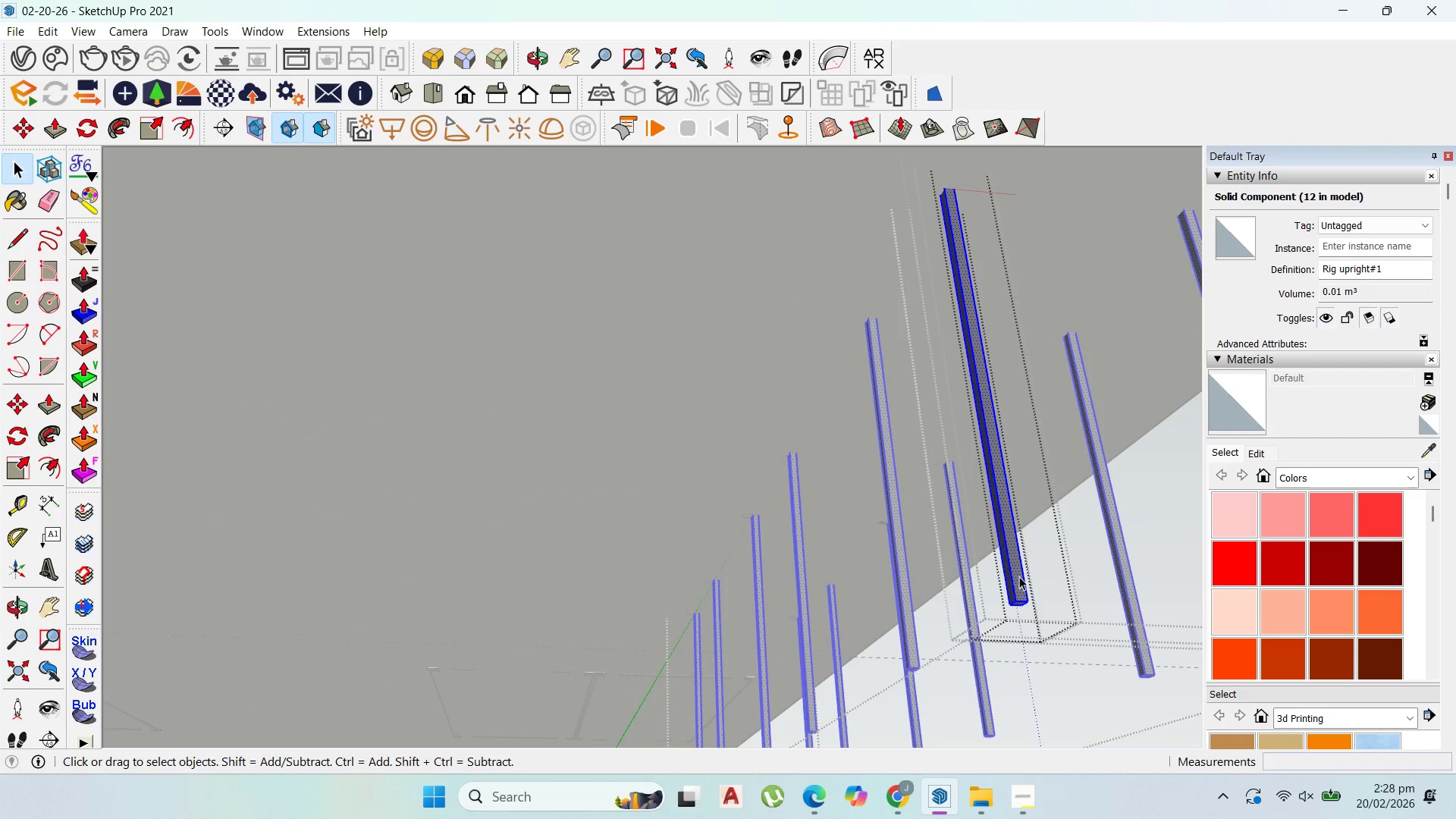 
triple_click([1019, 576])
 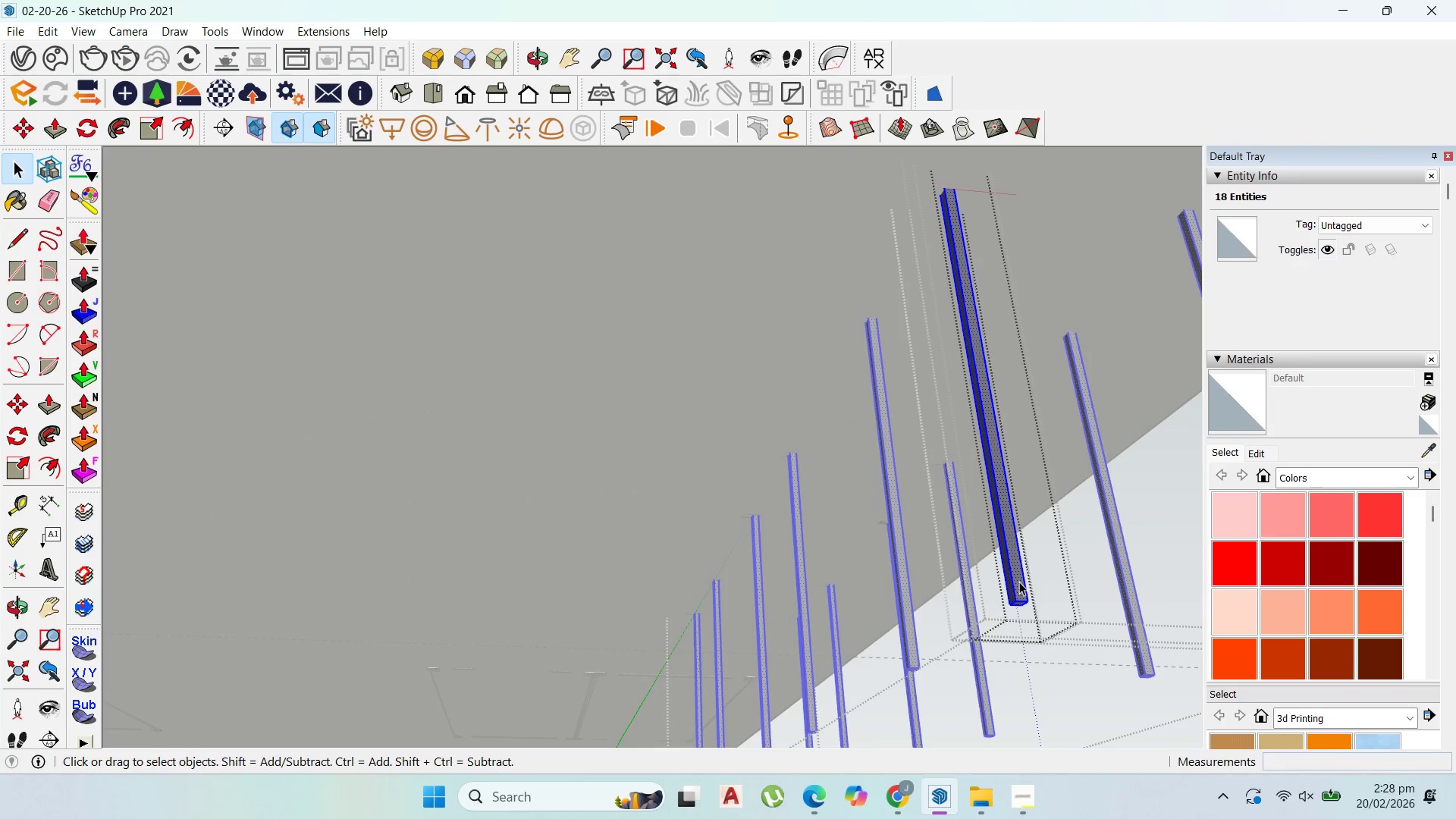 
key(P)
 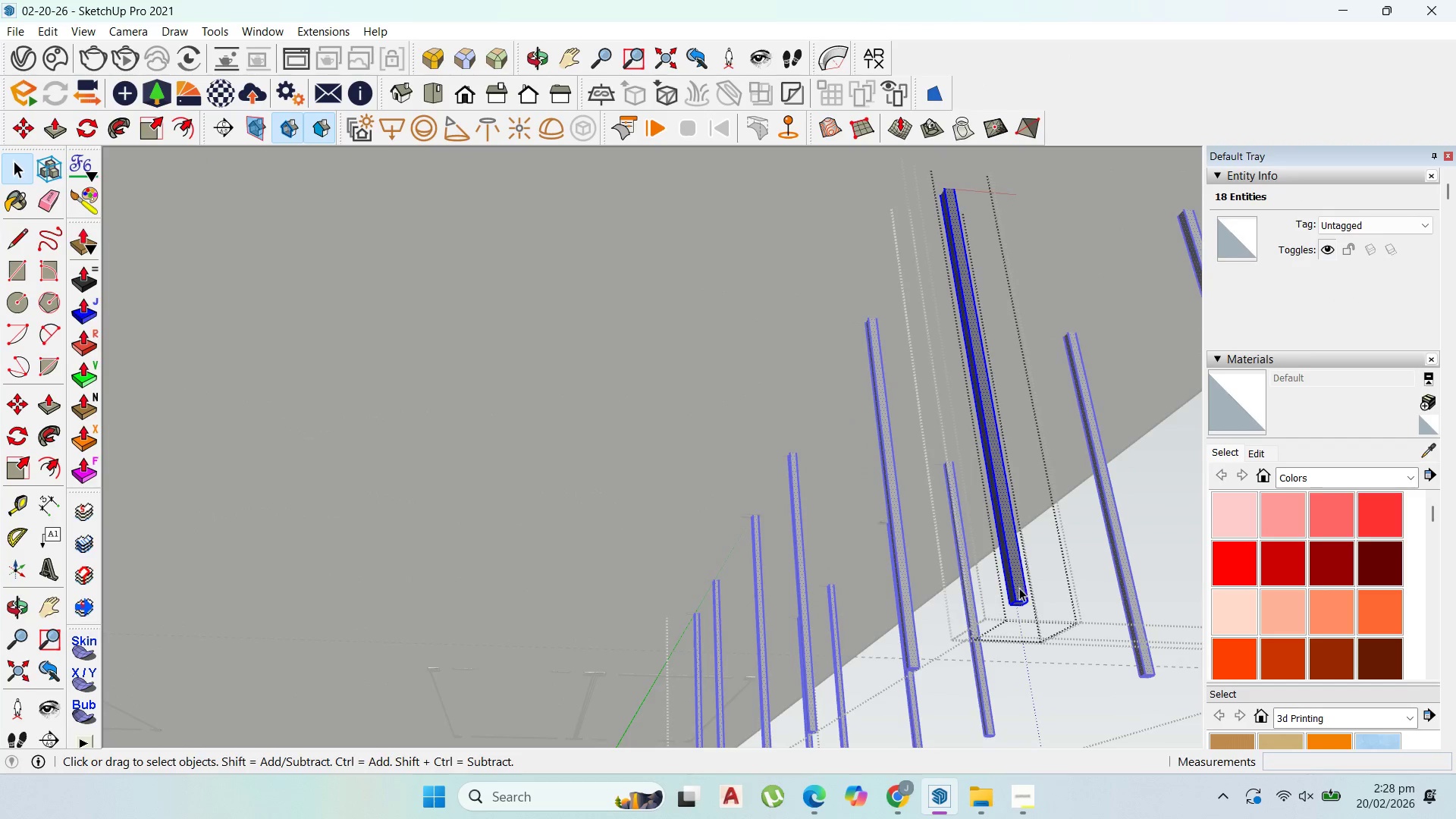 
scroll: coordinate [1012, 616], scroll_direction: up, amount: 3.0
 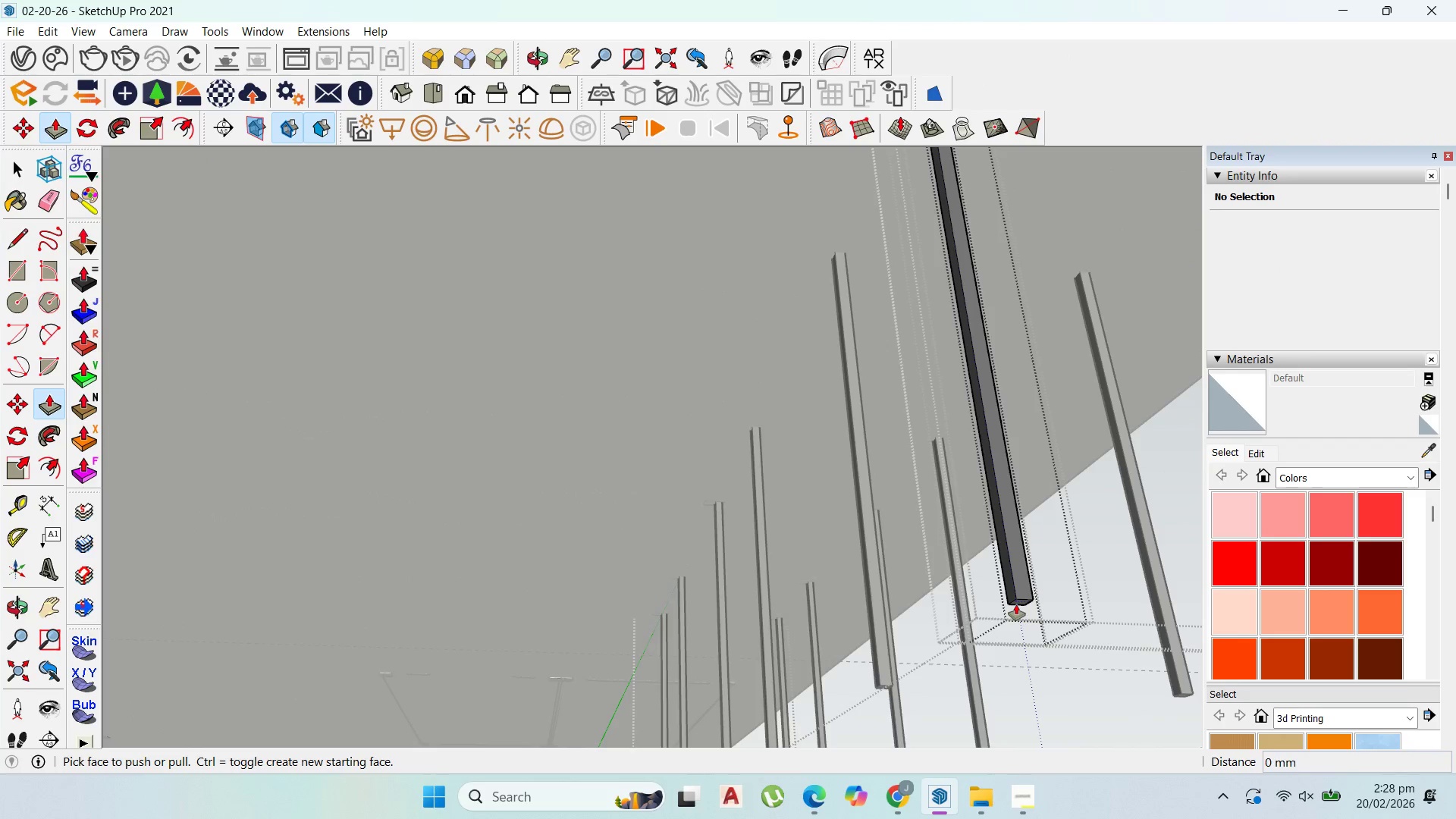 
left_click([1017, 603])
 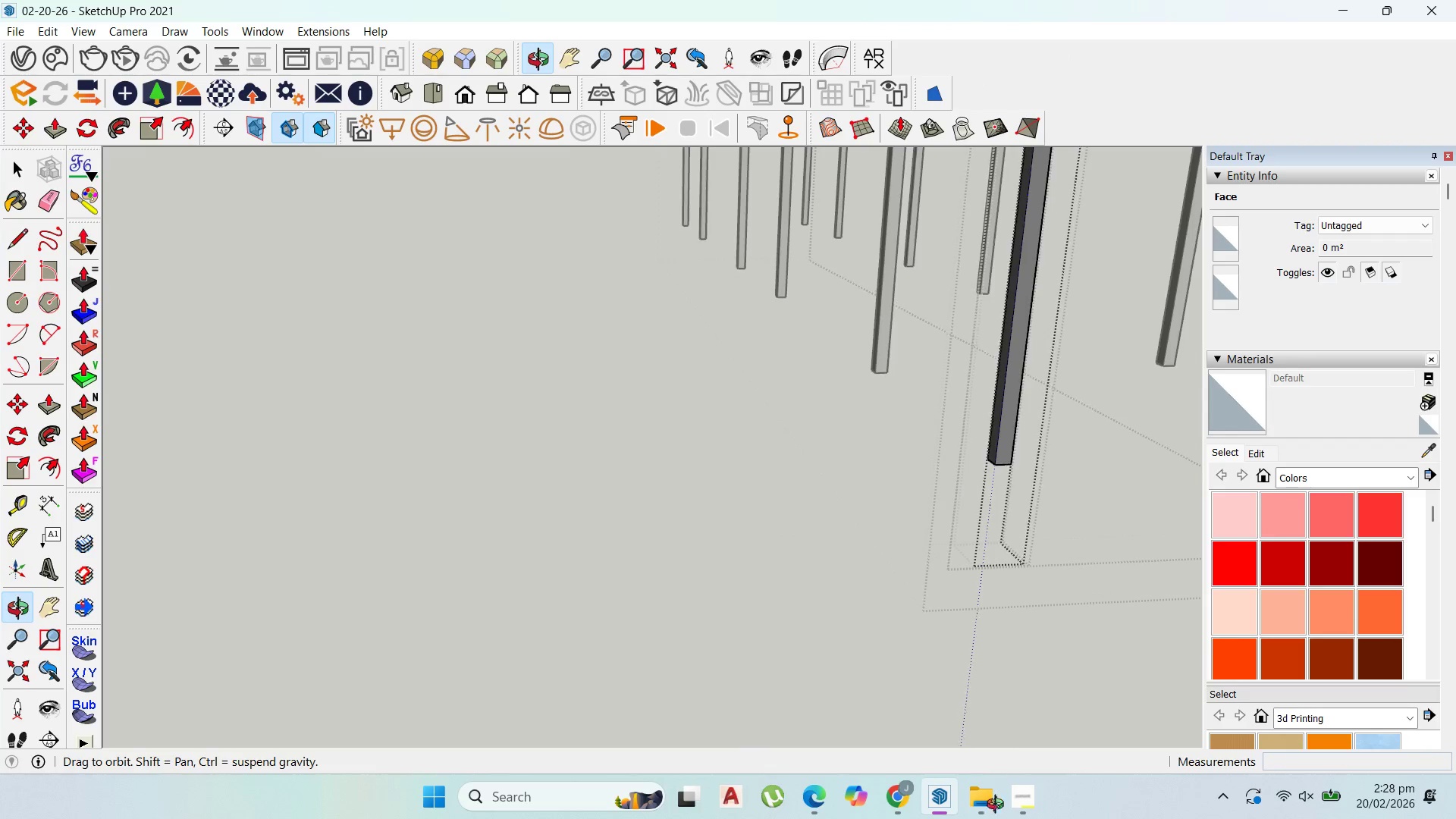 
scroll: coordinate [999, 576], scroll_direction: down, amount: 19.0
 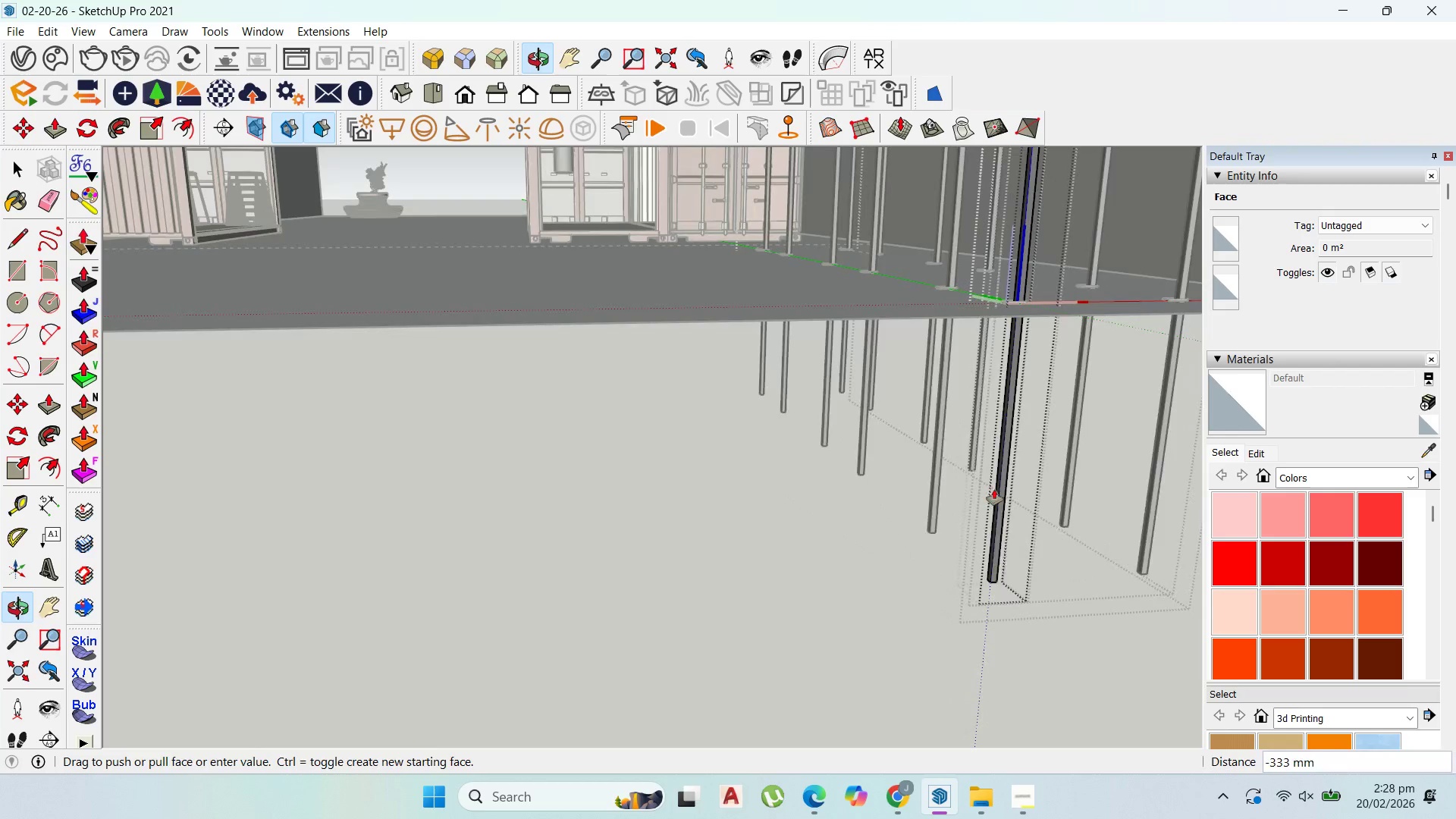 
scroll: coordinate [1024, 324], scroll_direction: up, amount: 9.0
 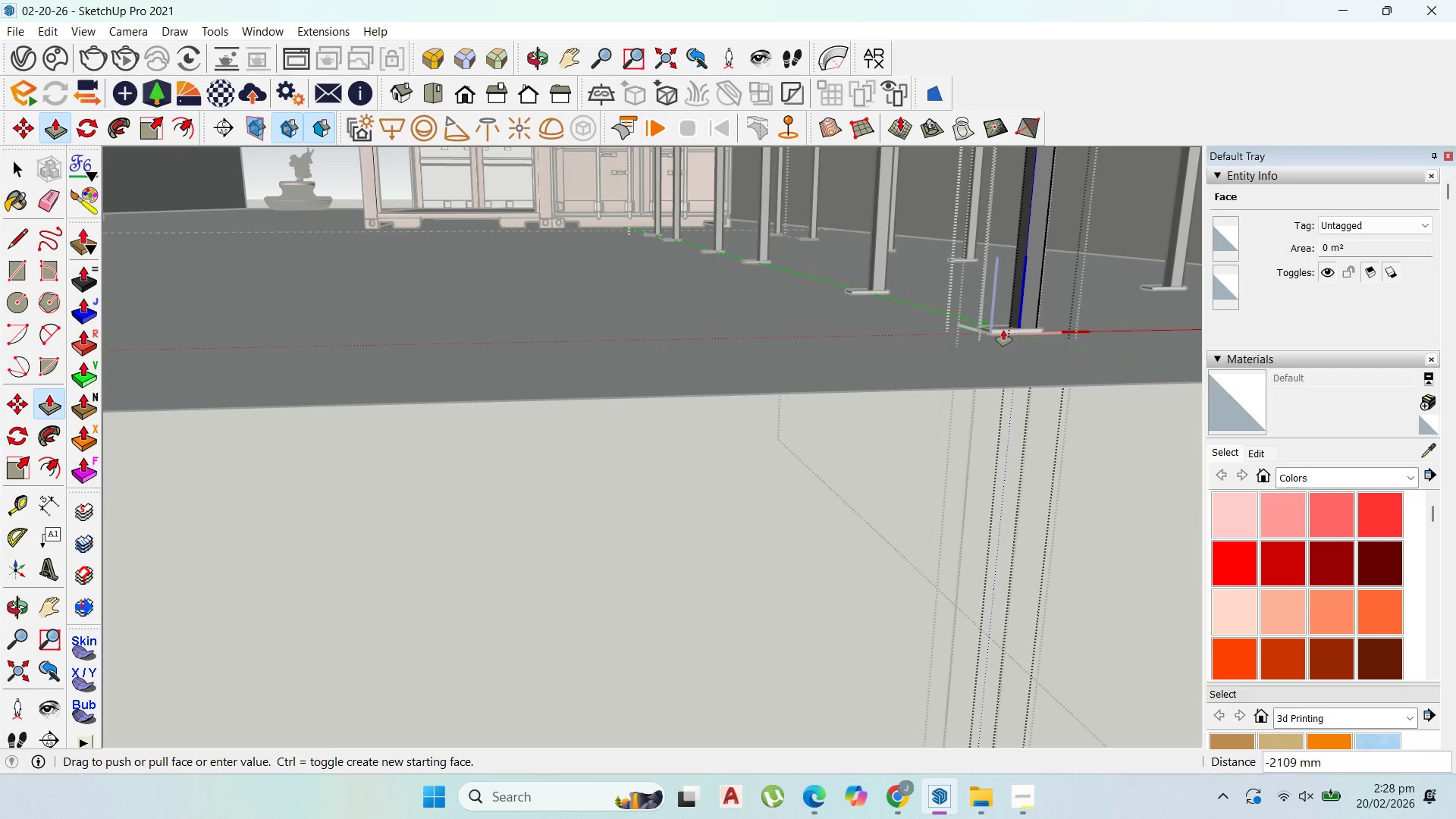 
left_click([1001, 330])
 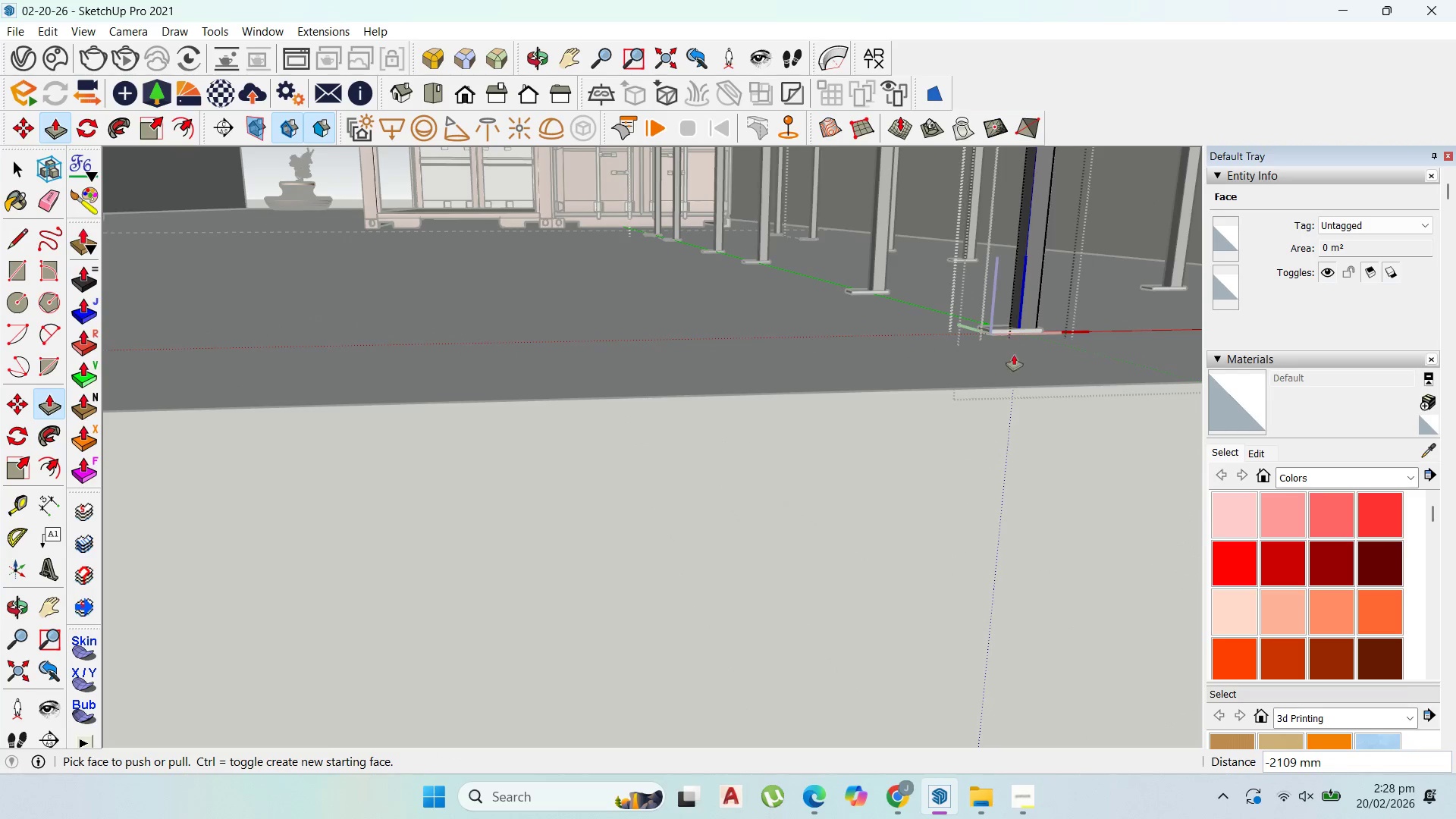 
scroll: coordinate [651, 393], scroll_direction: down, amount: 14.0
 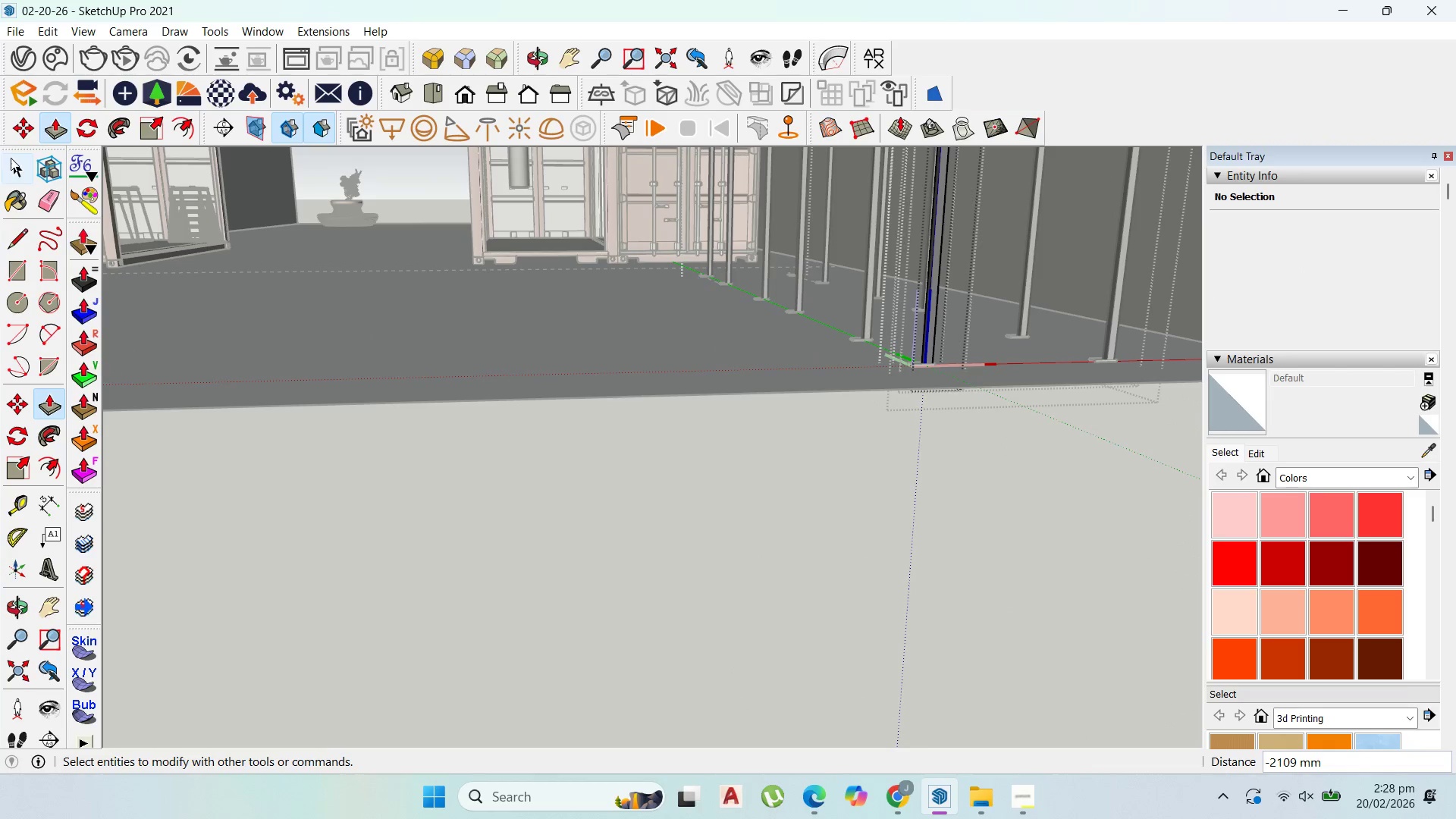 
left_click([15, 162])
 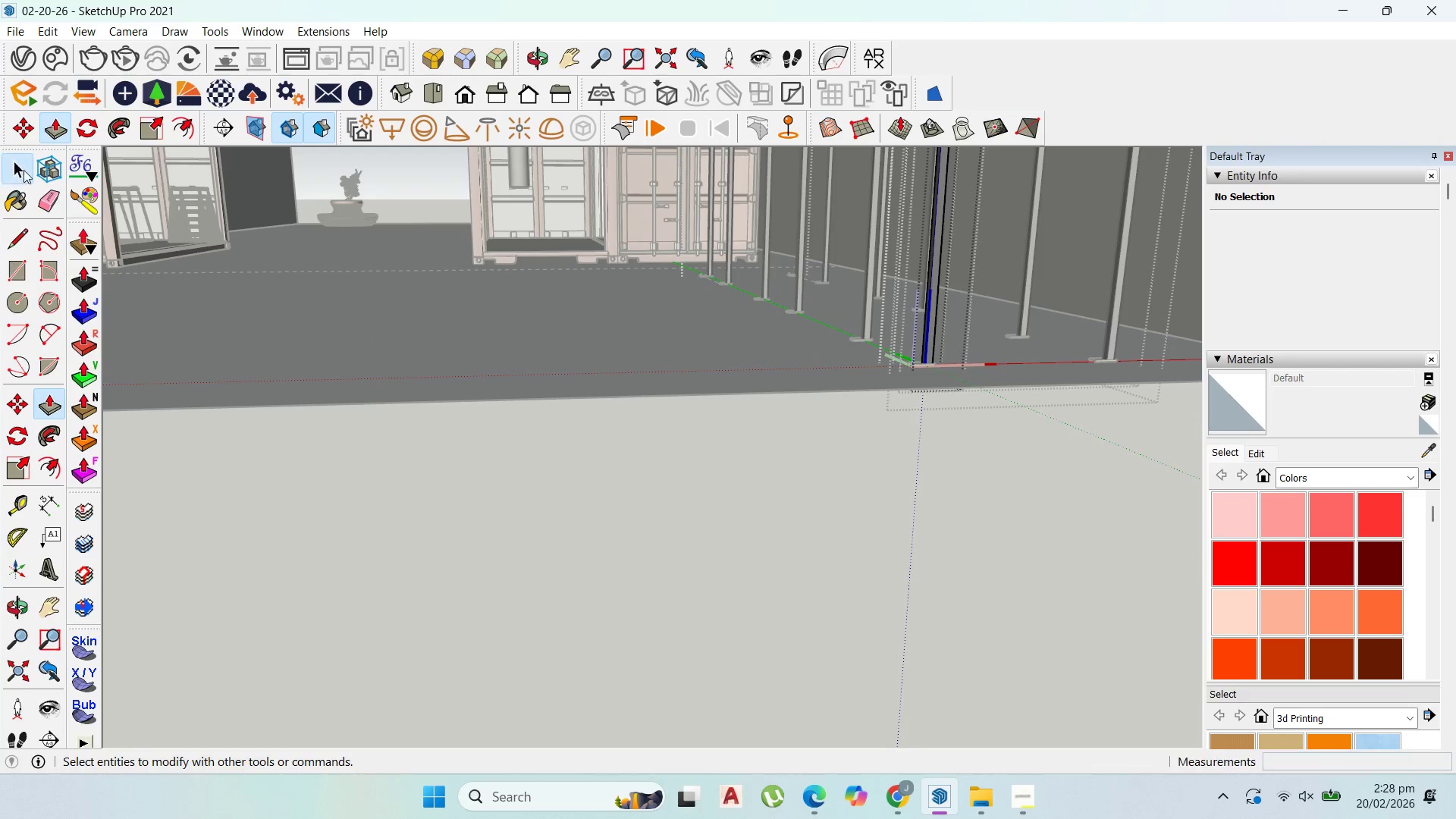 
key(Escape)
 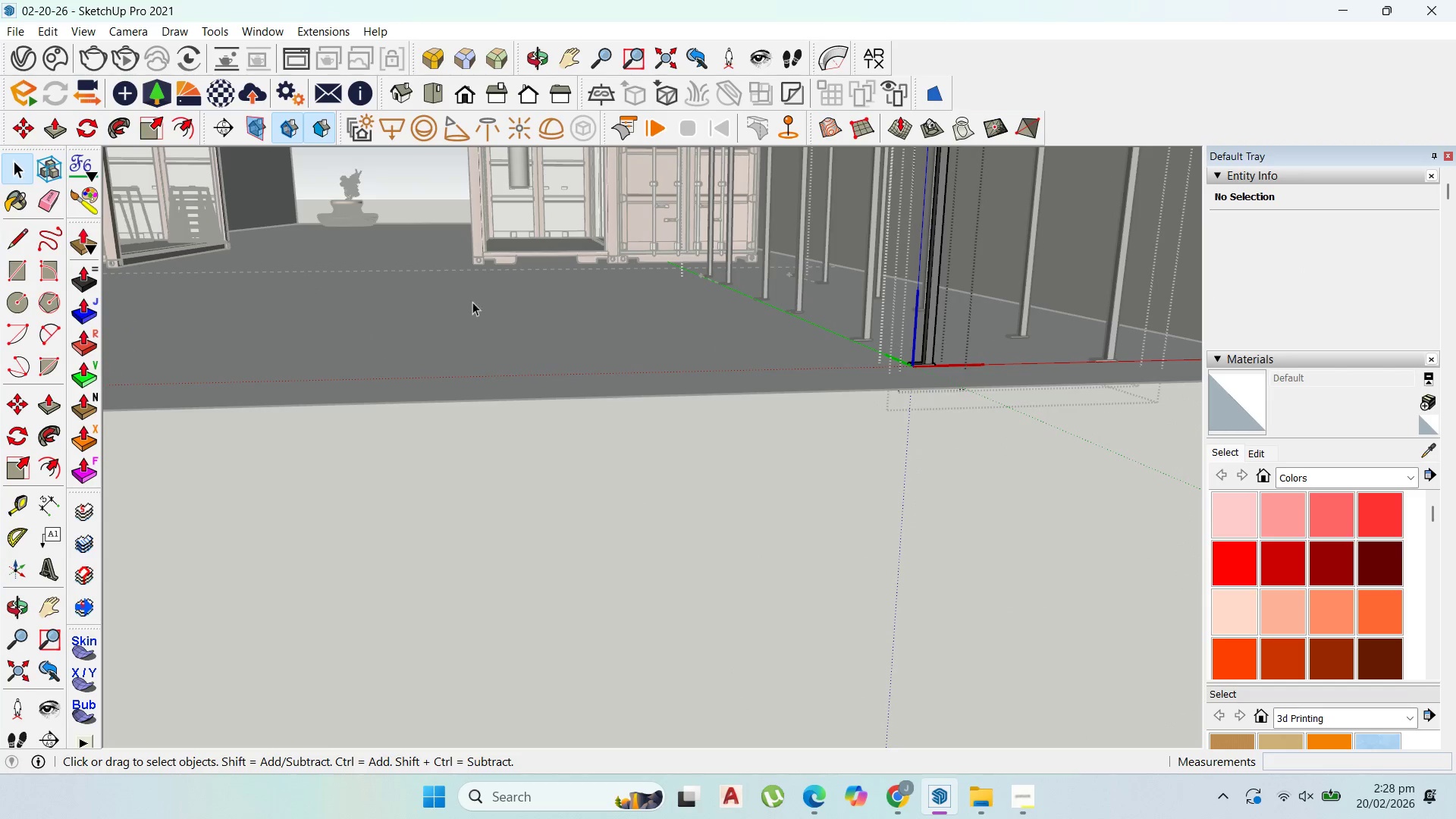 
key(Escape)
 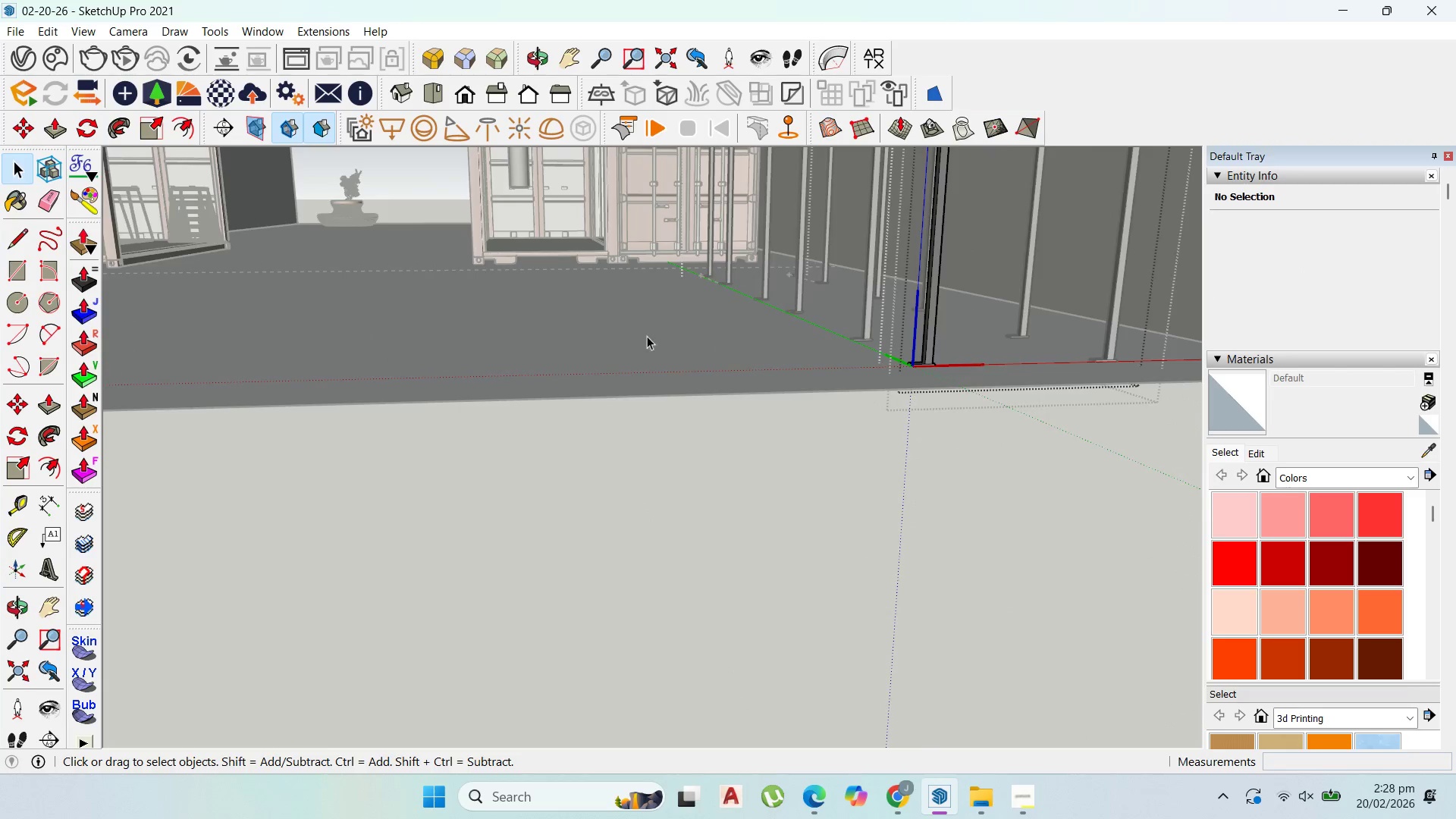 
key(Escape)
 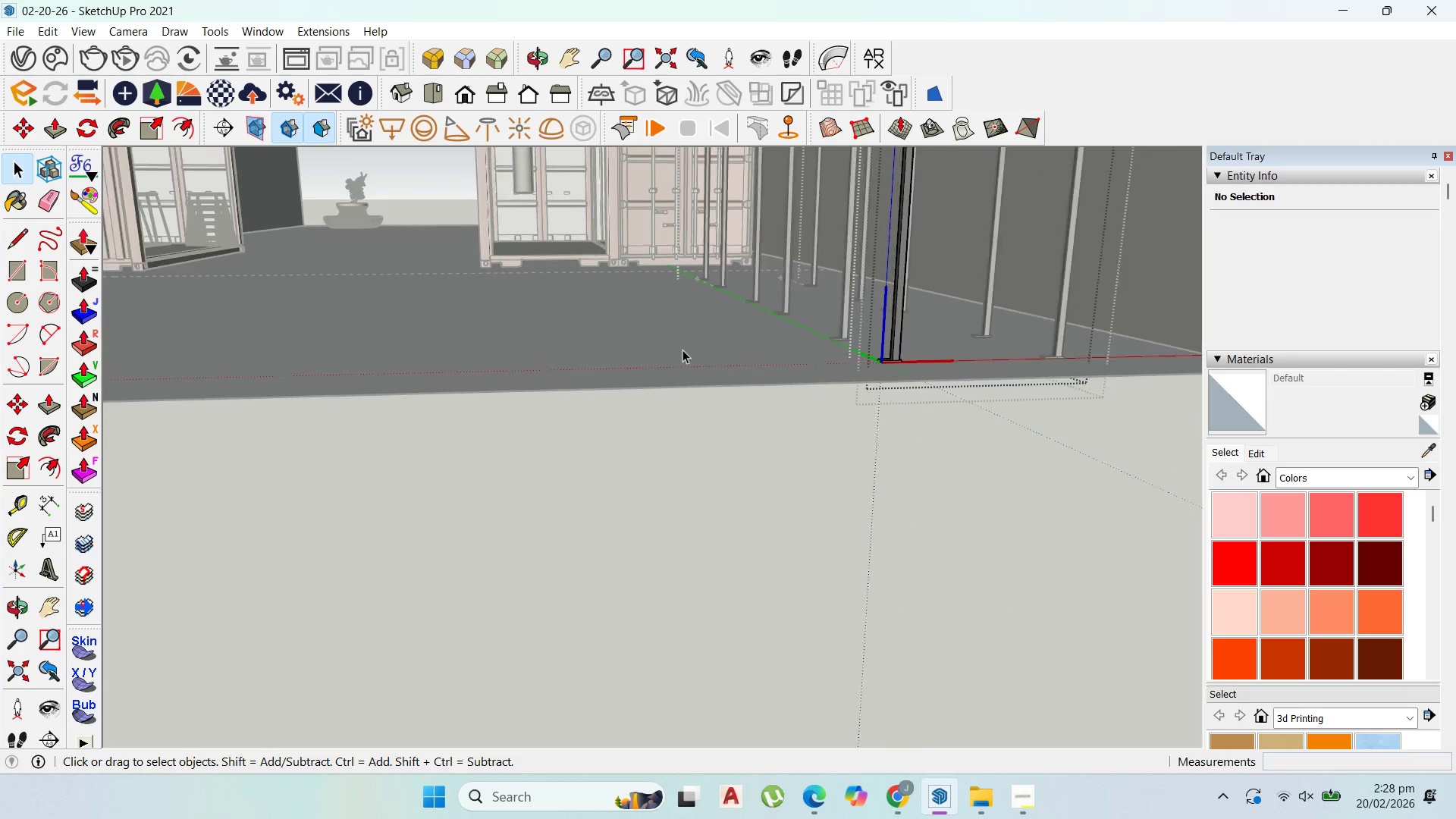 
key(Escape)
 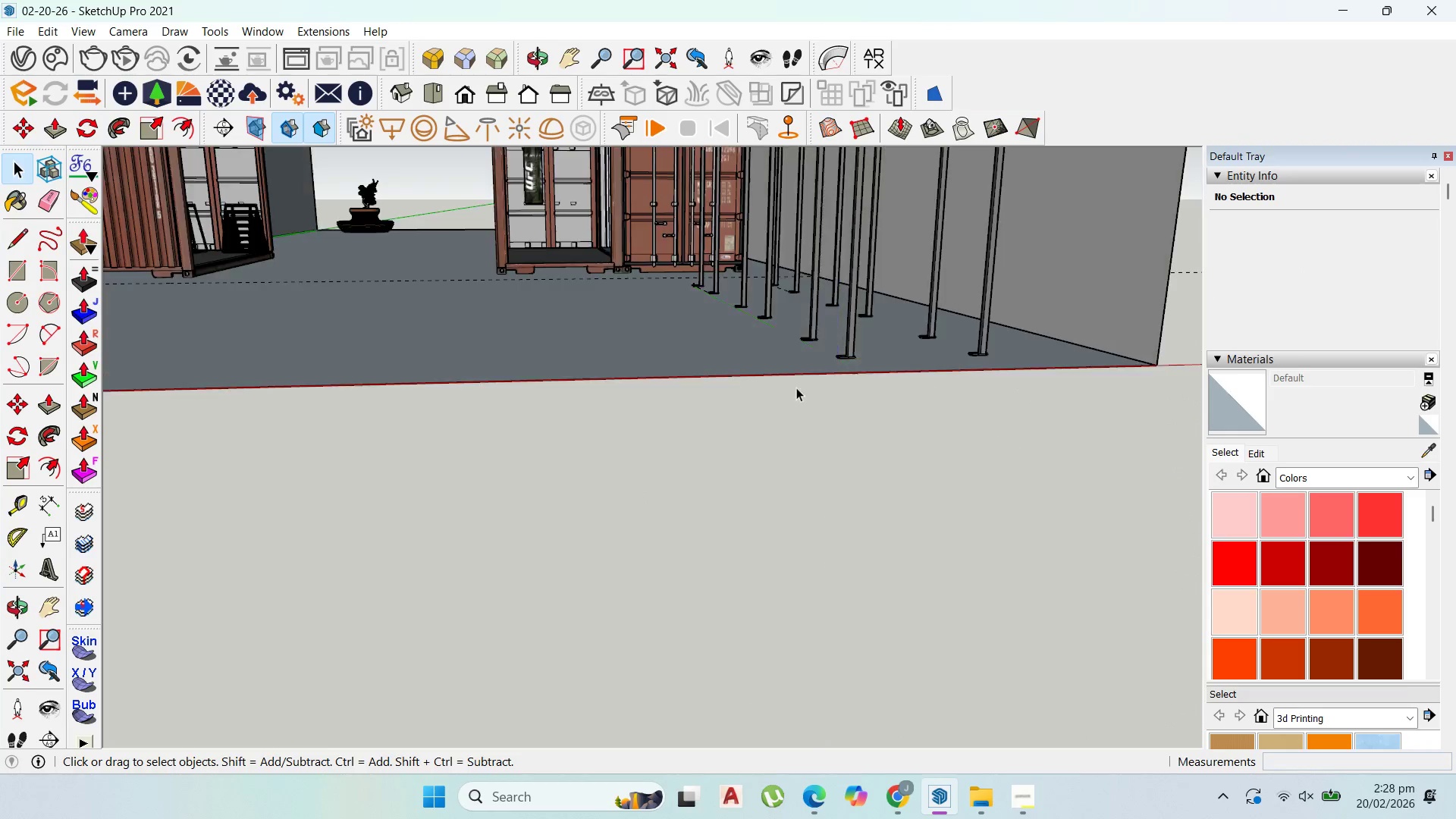 
key(Escape)
 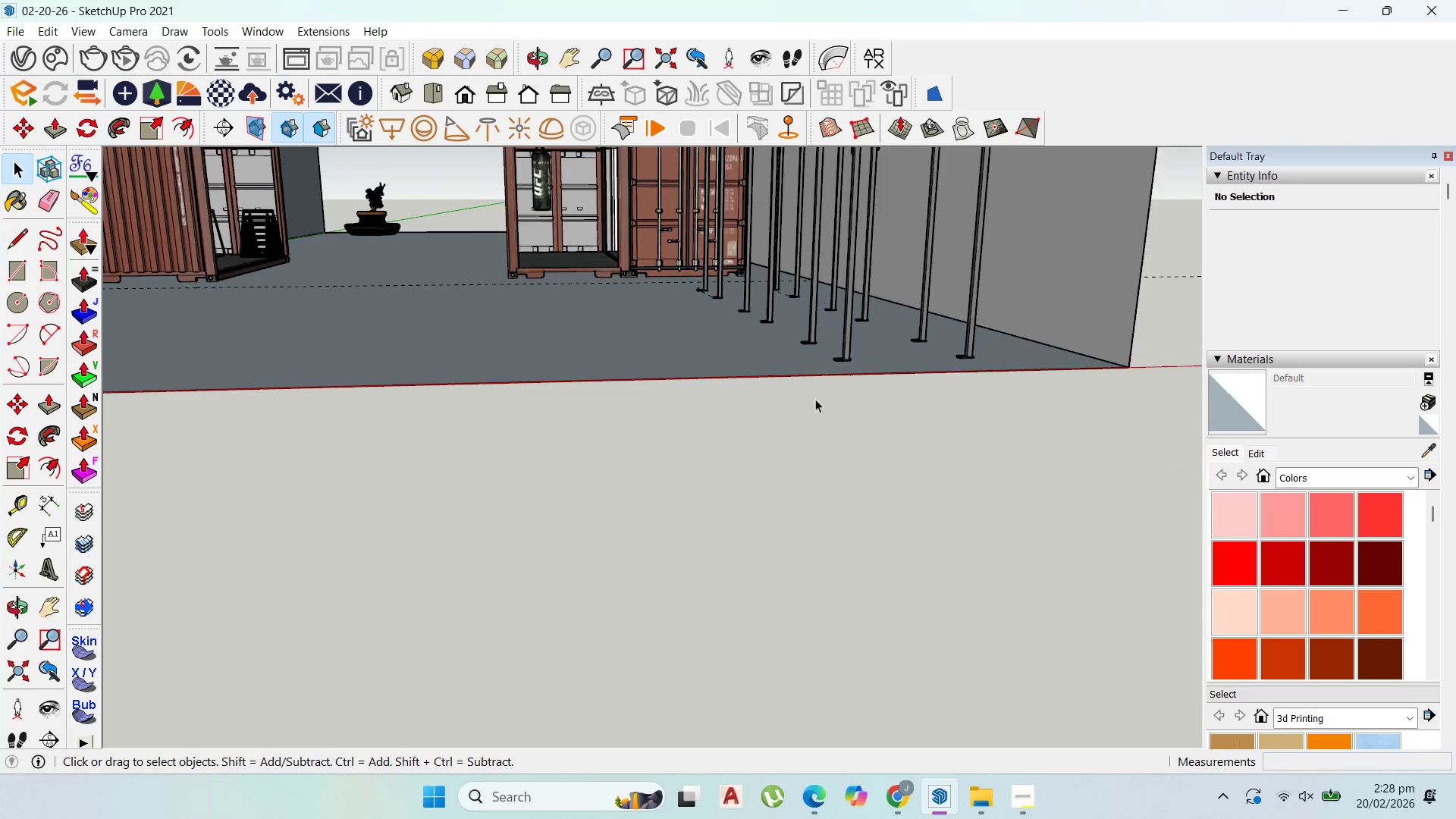 
key(Escape)
 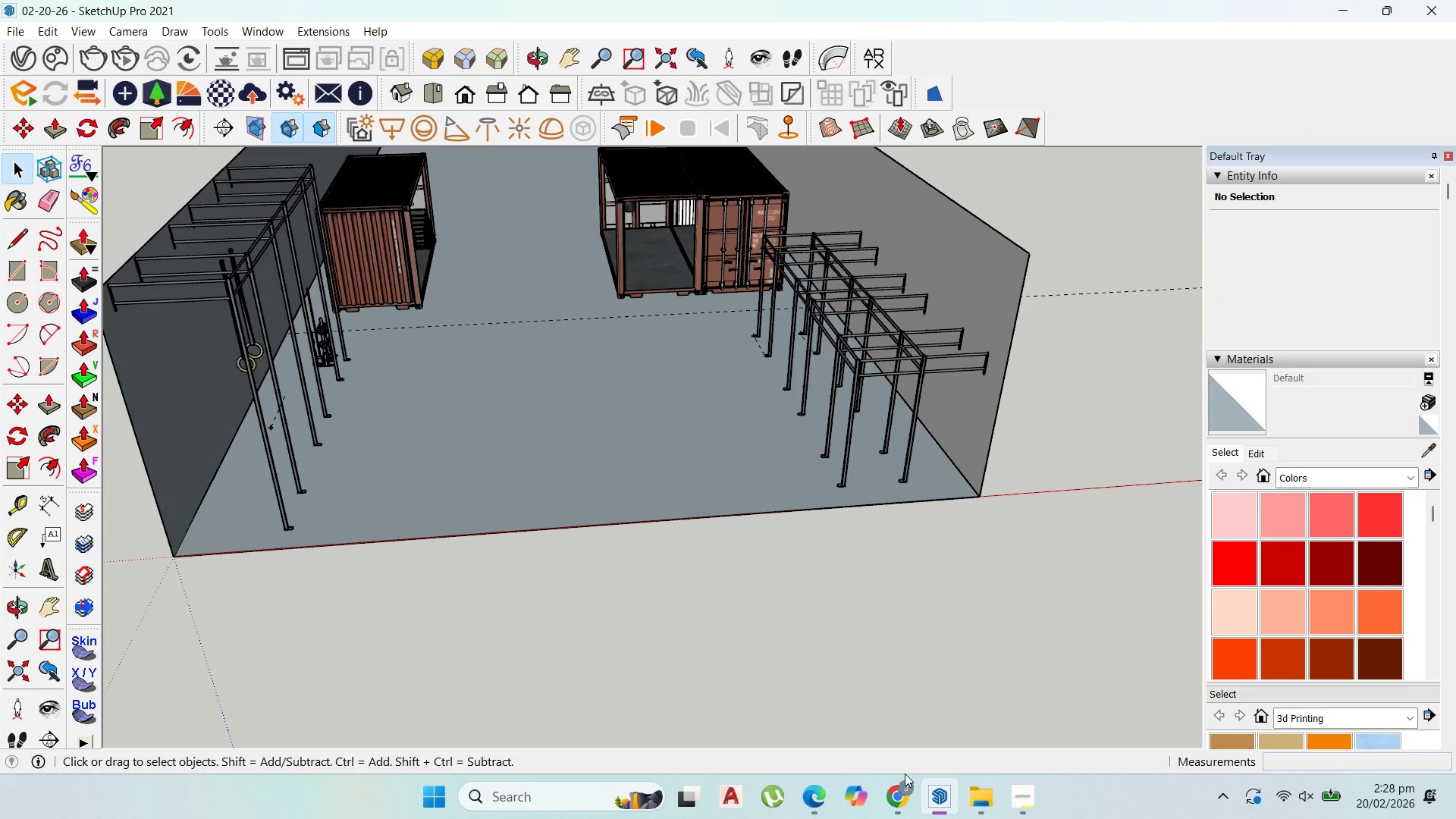 
scroll: coordinate [824, 400], scroll_direction: down, amount: 14.0
 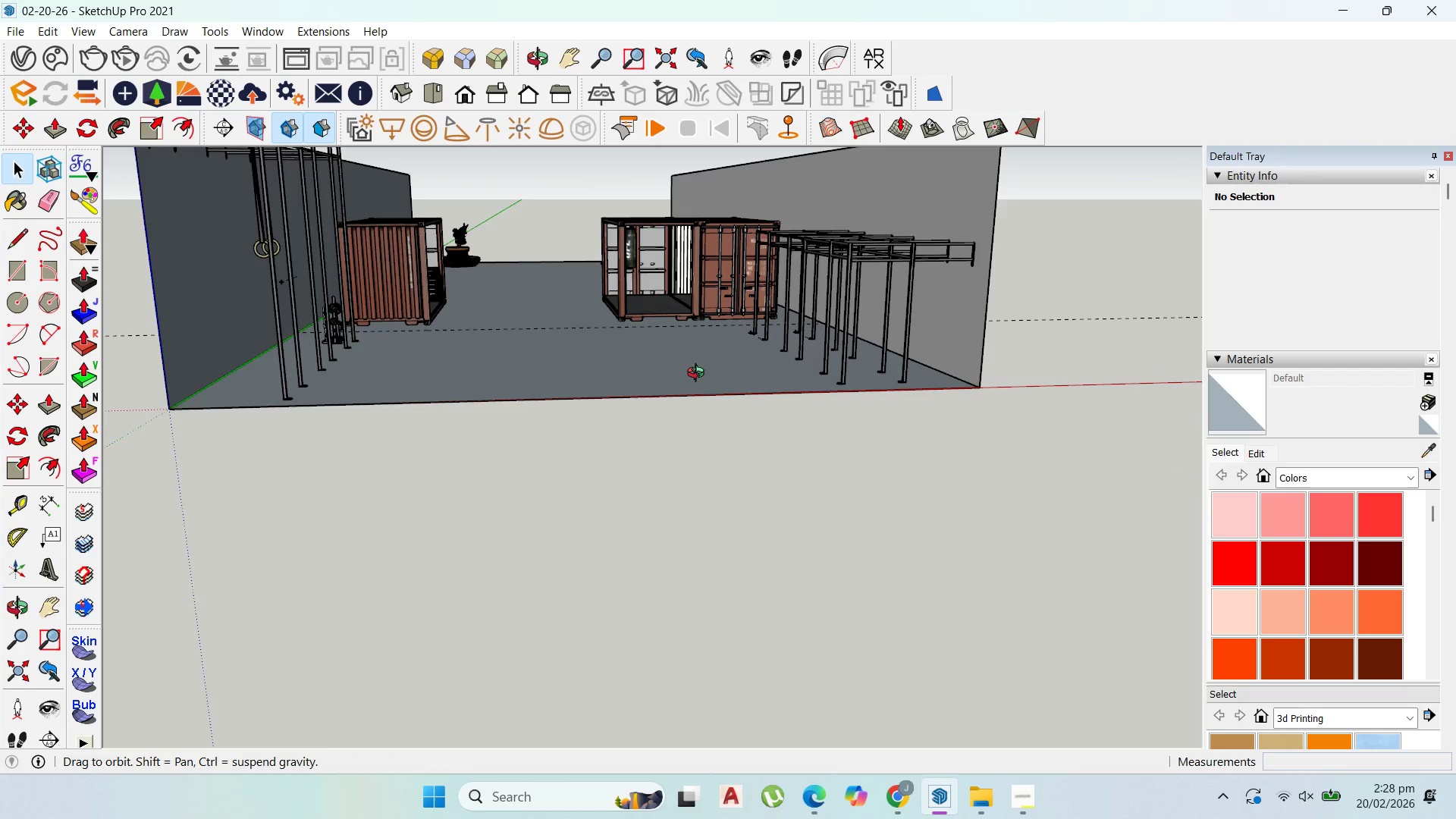 
left_click([893, 748])
 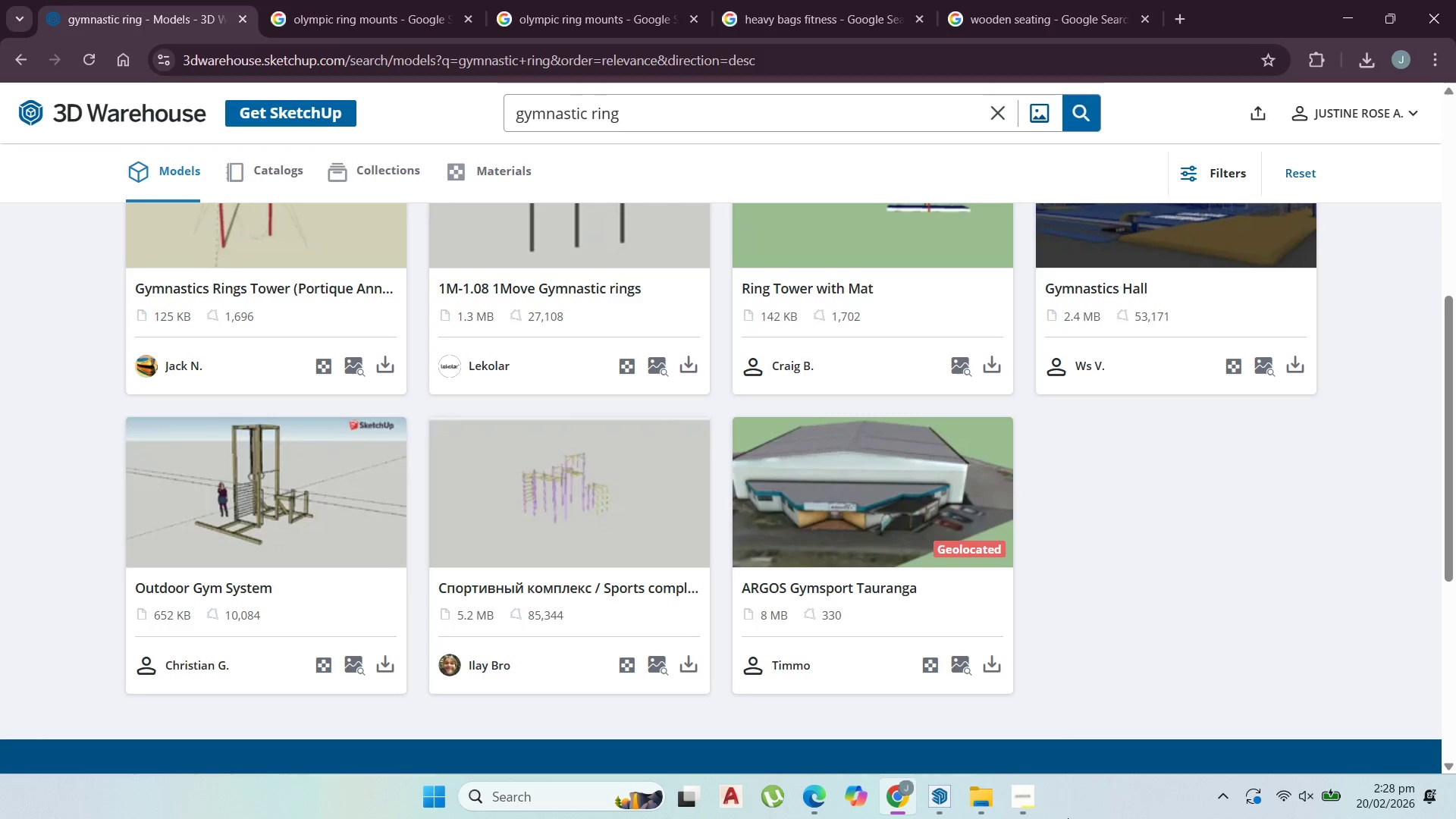 
left_click([946, 788])
 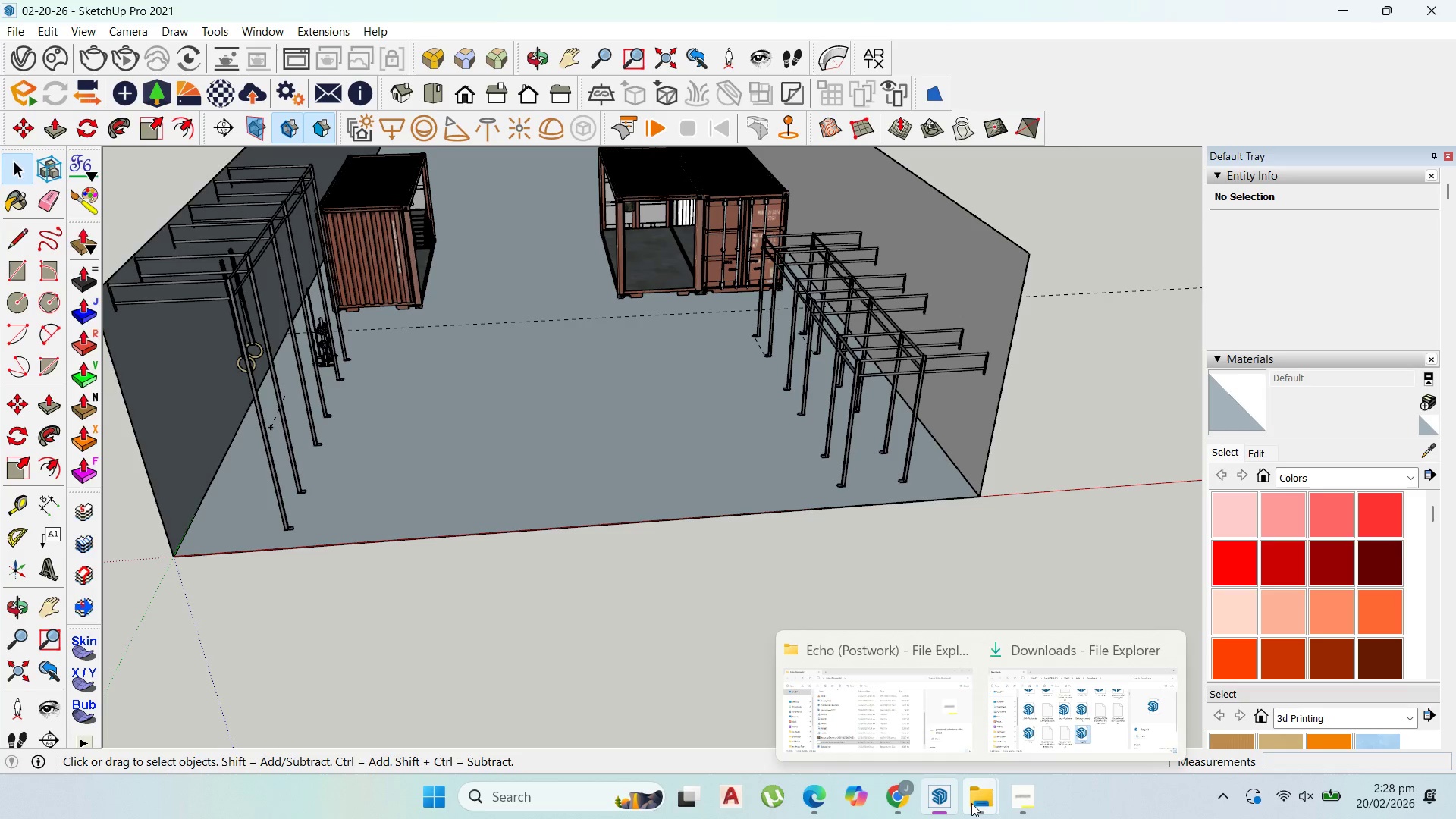 
left_click([1018, 802])